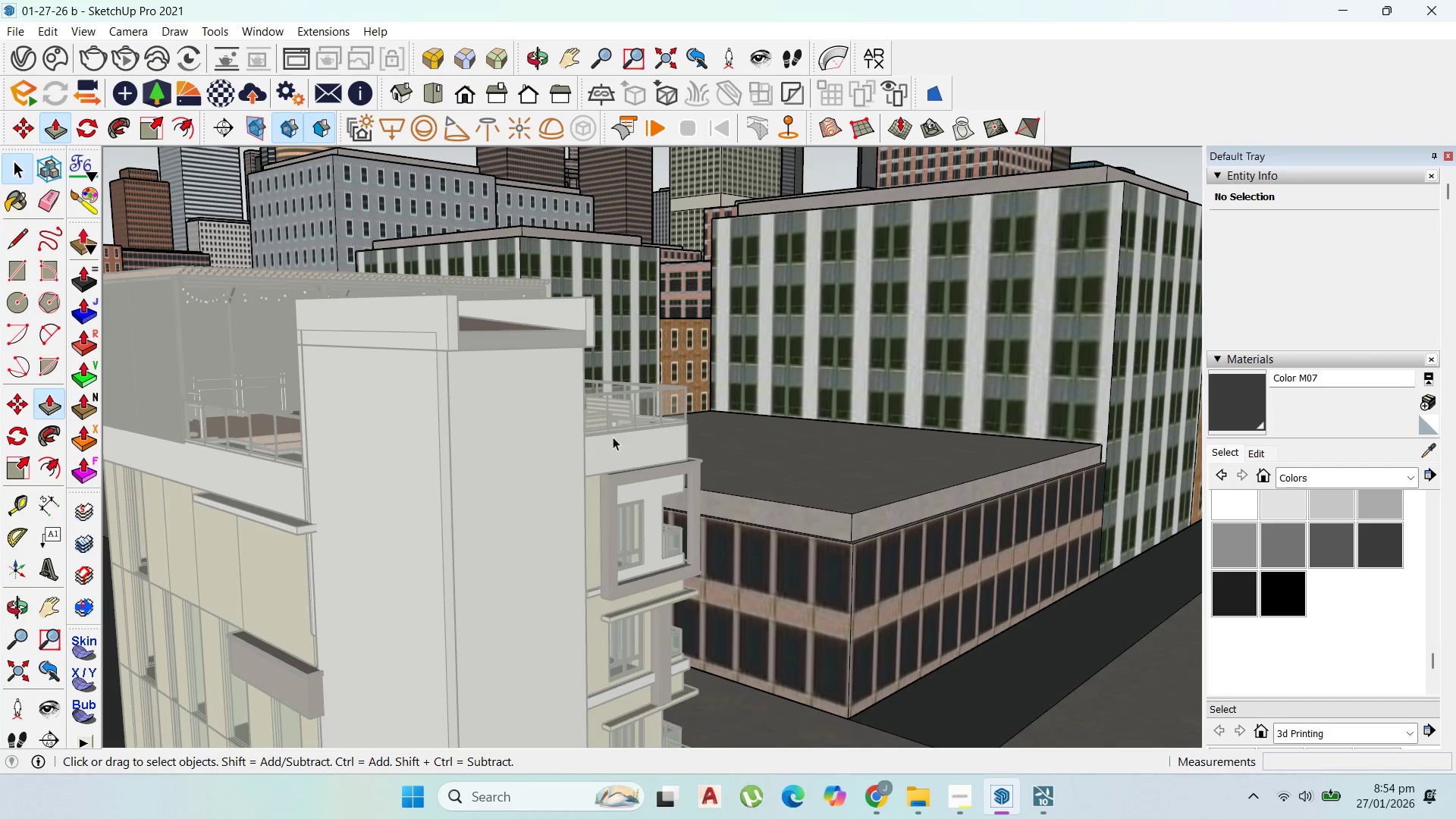 
key(Escape)
 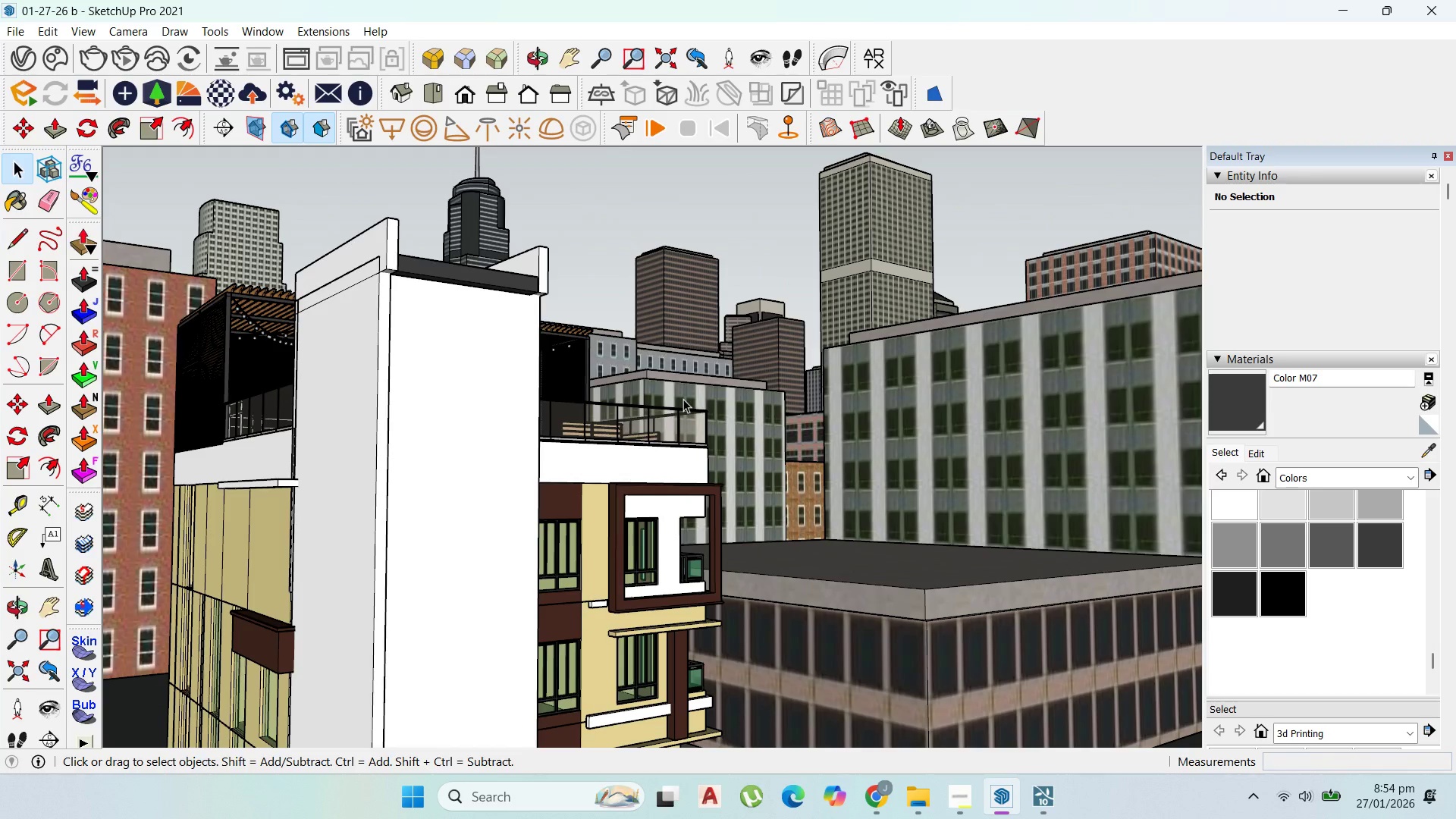 
wait(8.59)
 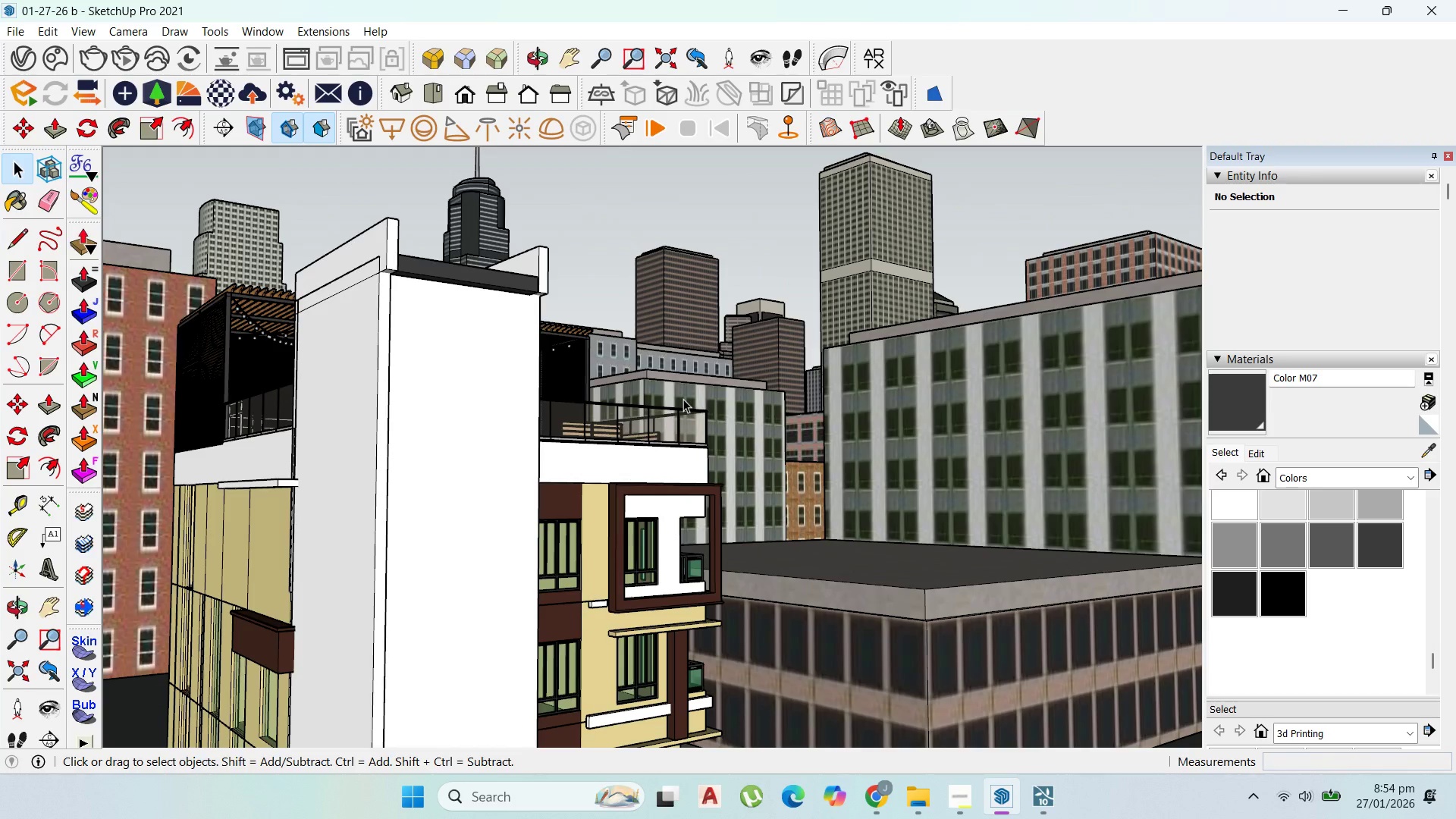 
scroll: coordinate [521, 291], scroll_direction: up, amount: 3.0
 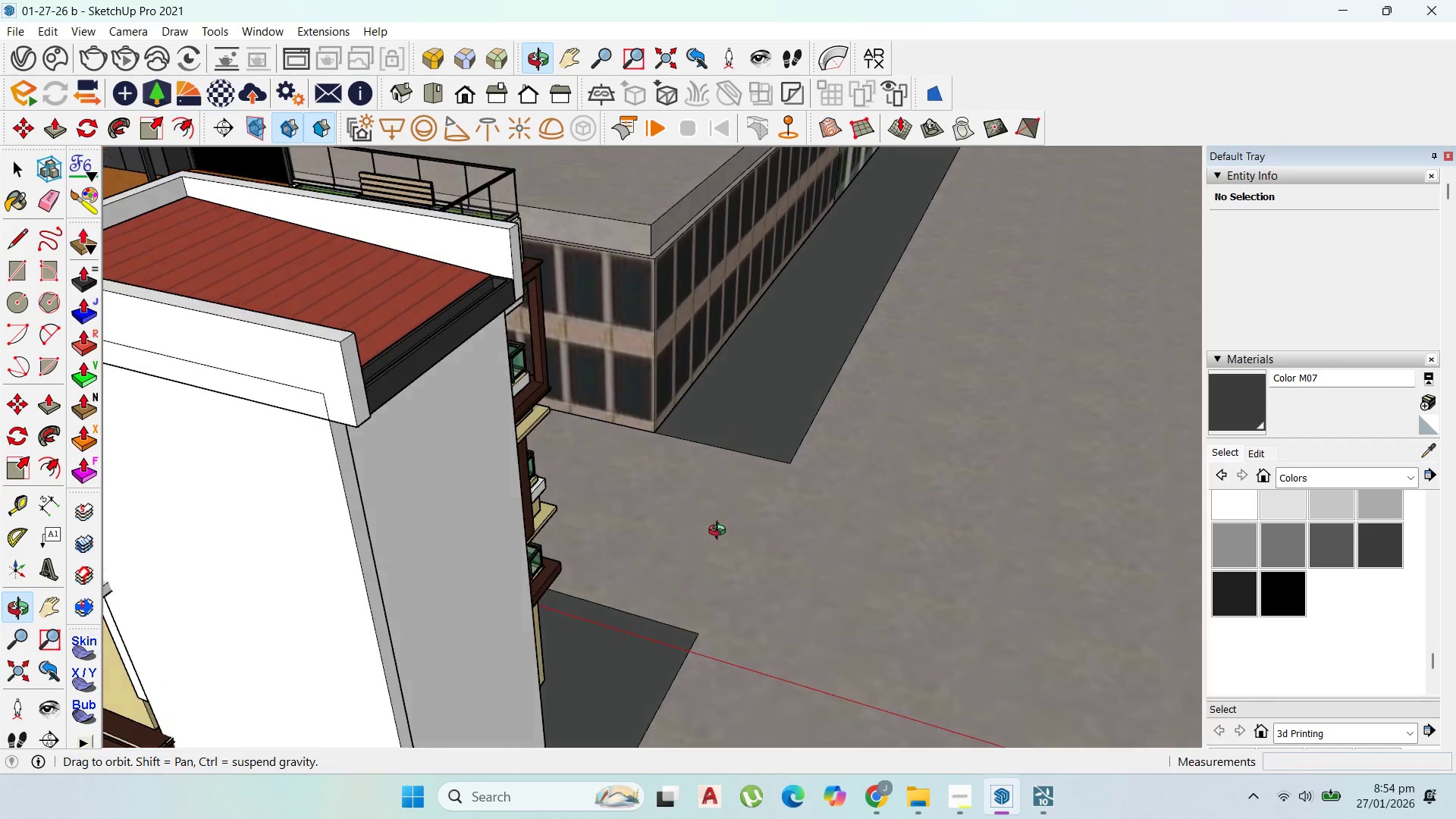 
scroll: coordinate [770, 508], scroll_direction: down, amount: 3.0
 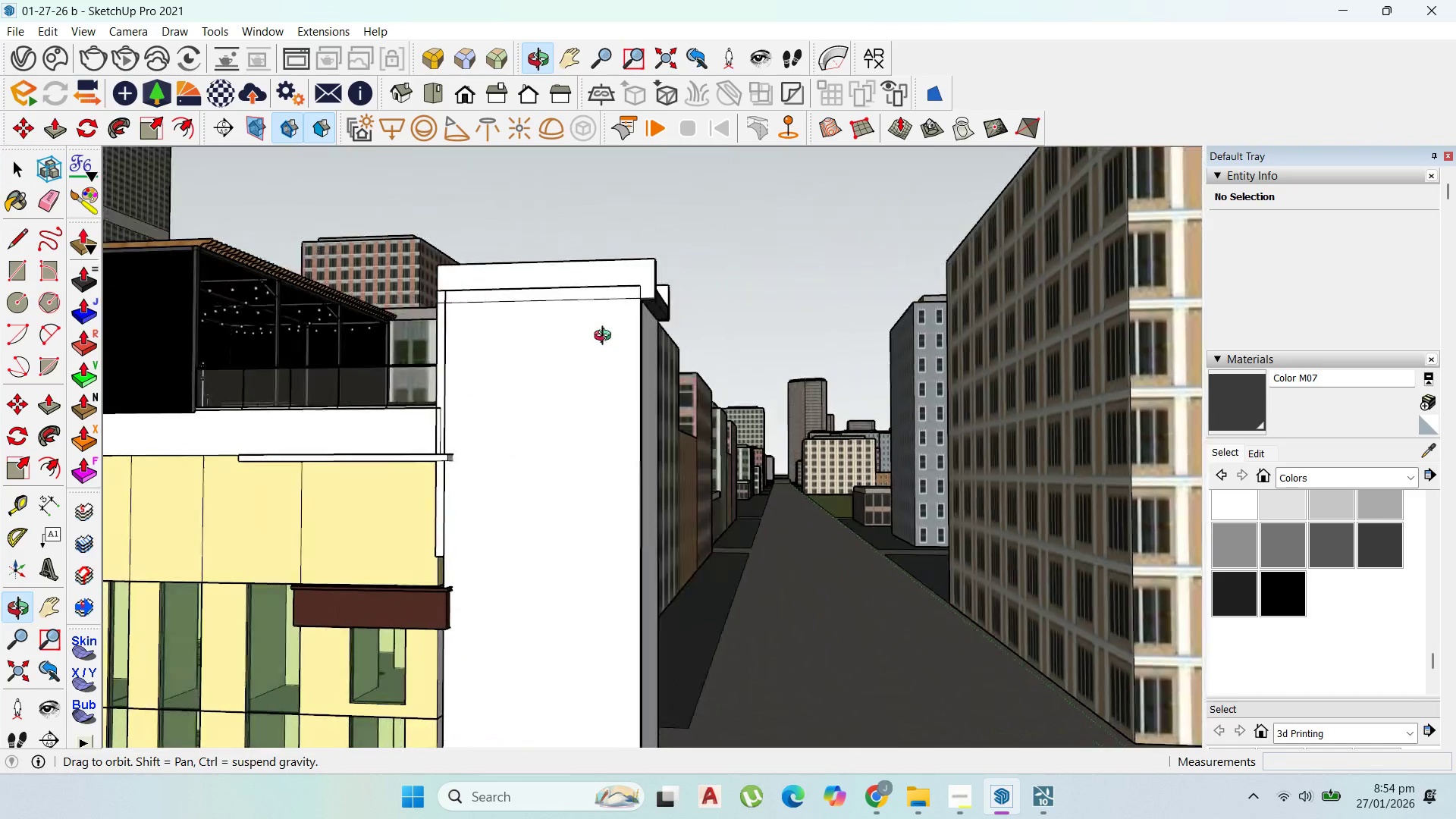 
scroll: coordinate [735, 281], scroll_direction: up, amount: 4.0
 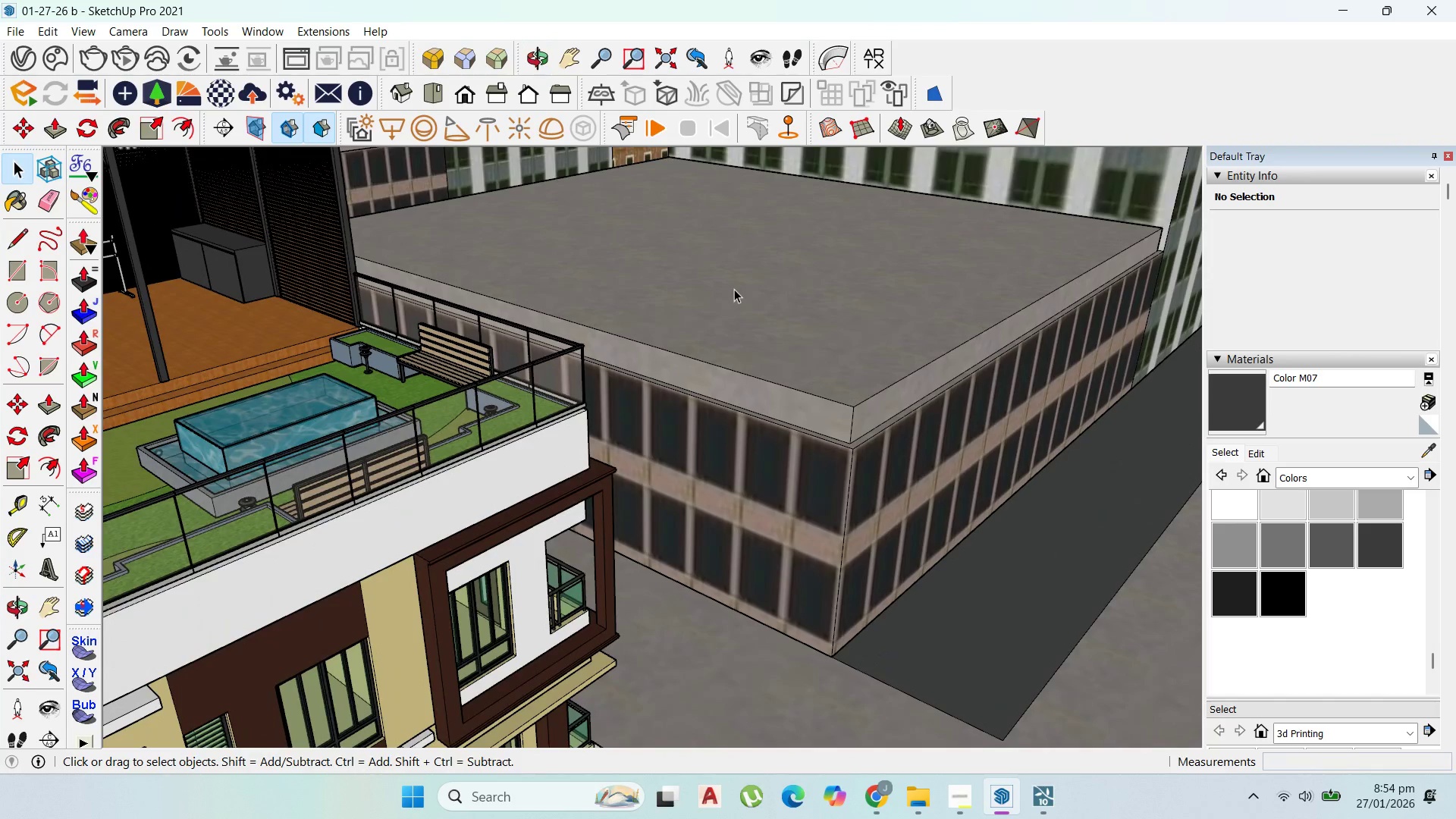 
wait(5.63)
 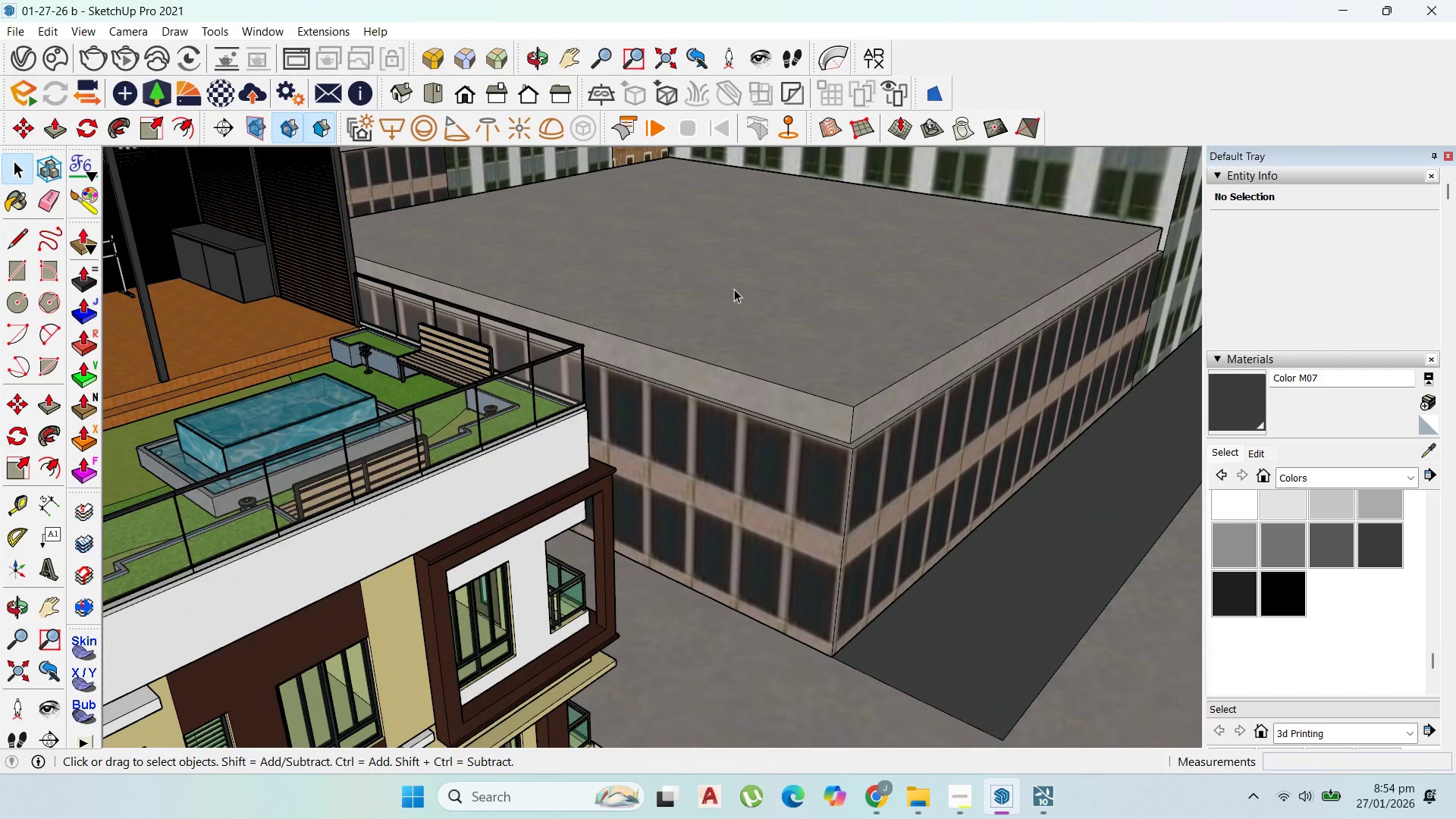 
scroll: coordinate [739, 307], scroll_direction: down, amount: 2.0
 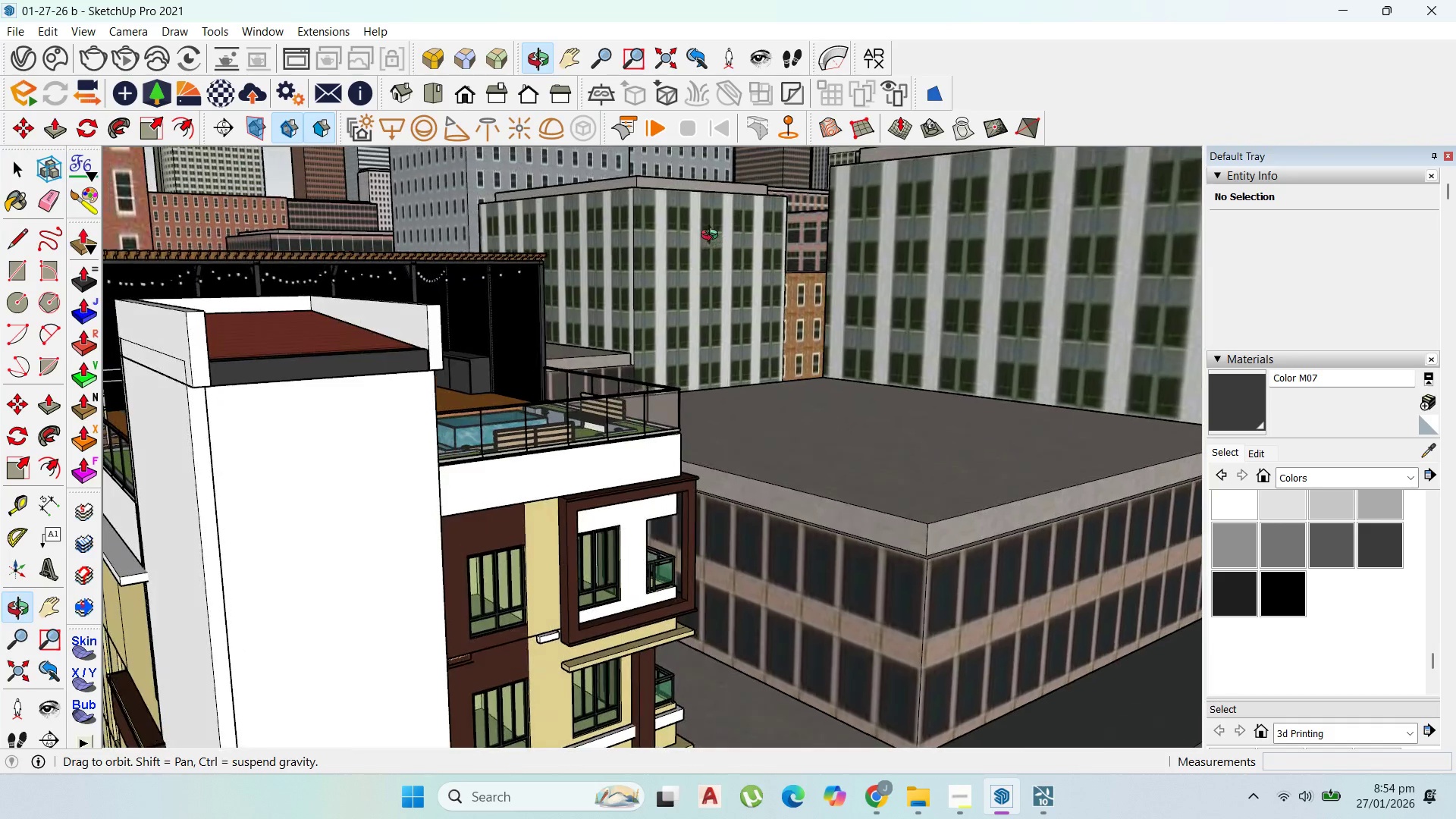 
left_click([932, 466])
 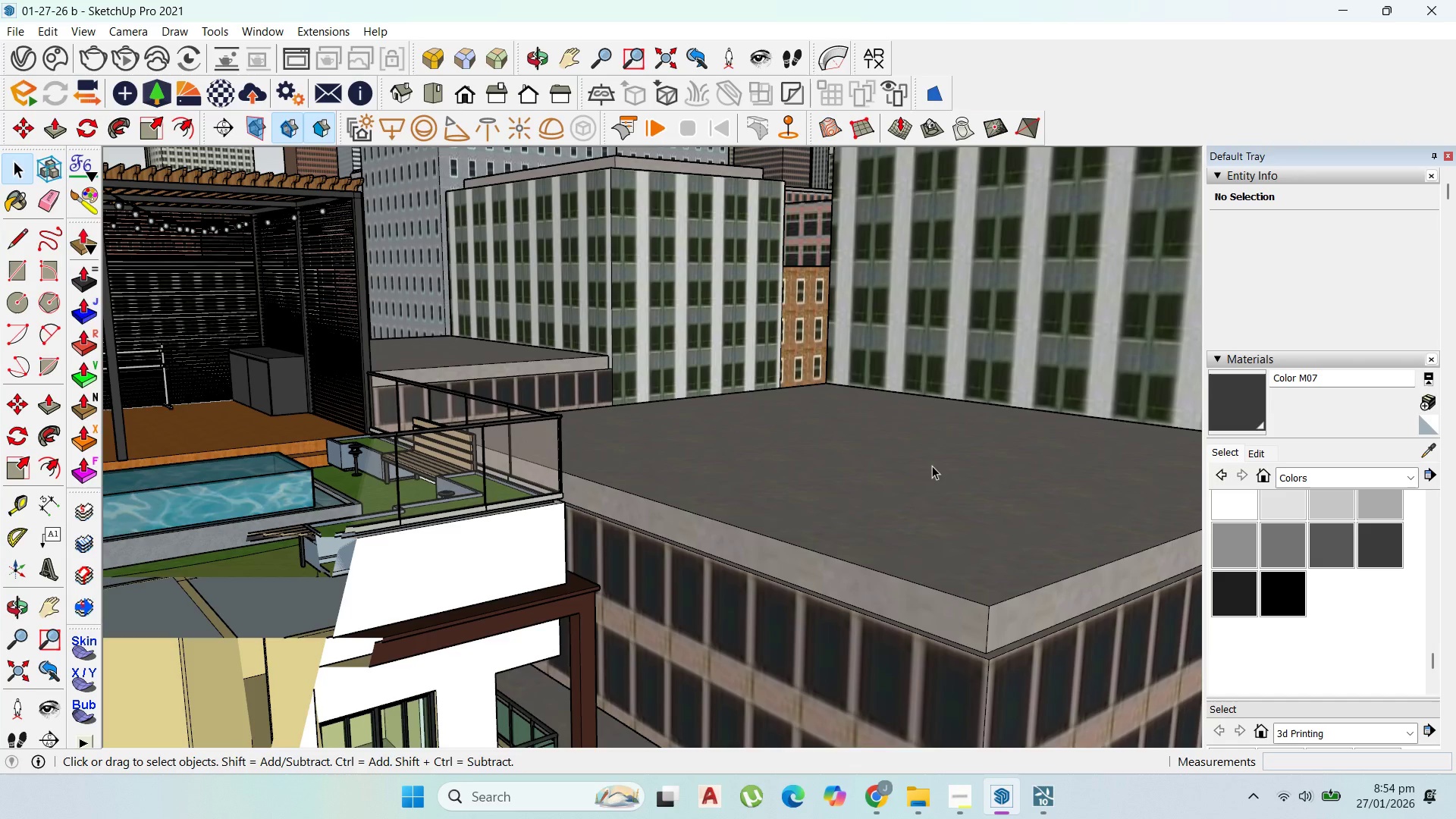 
scroll: coordinate [804, 362], scroll_direction: up, amount: 1.0
 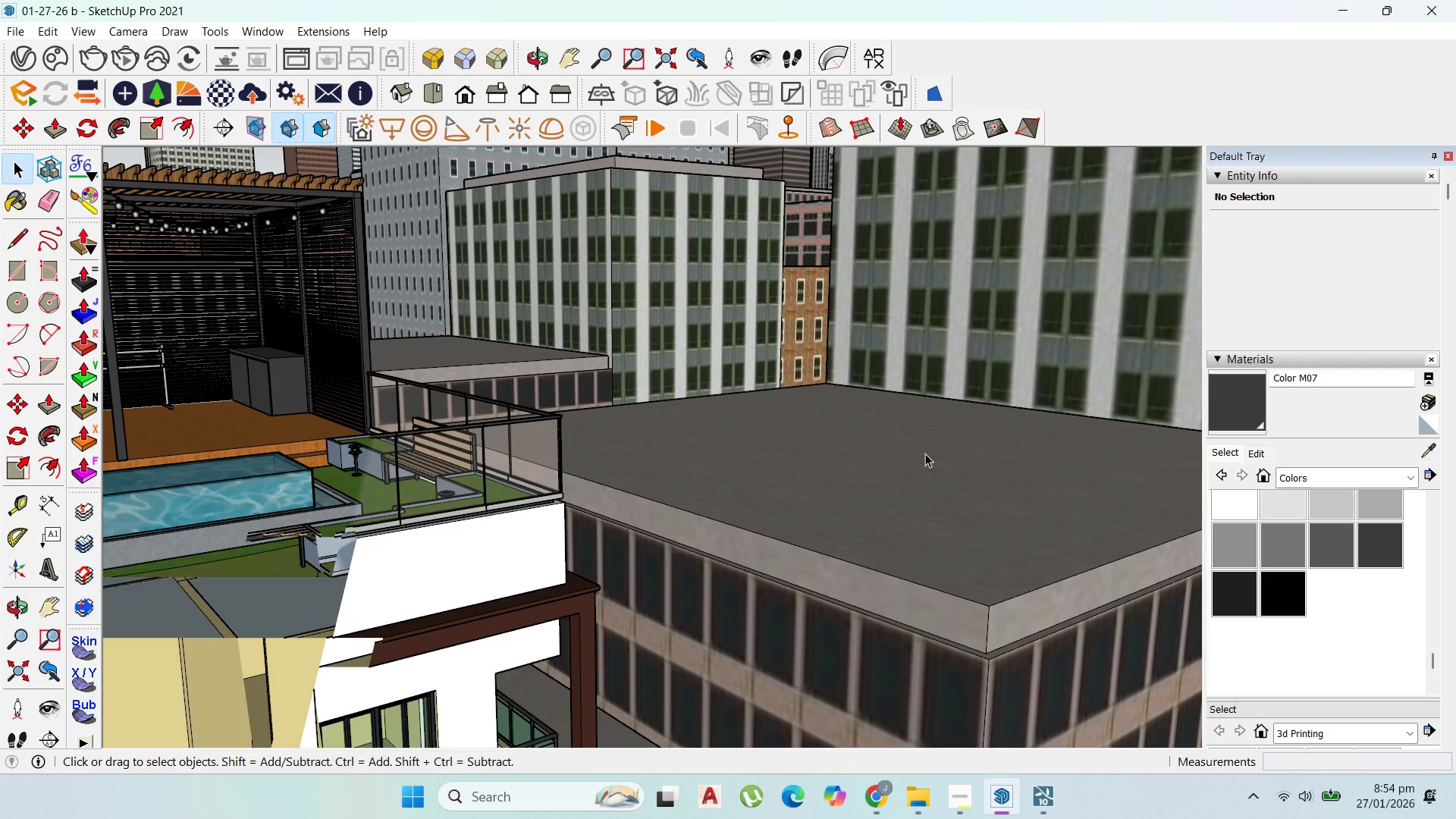 
double_click([932, 466])
 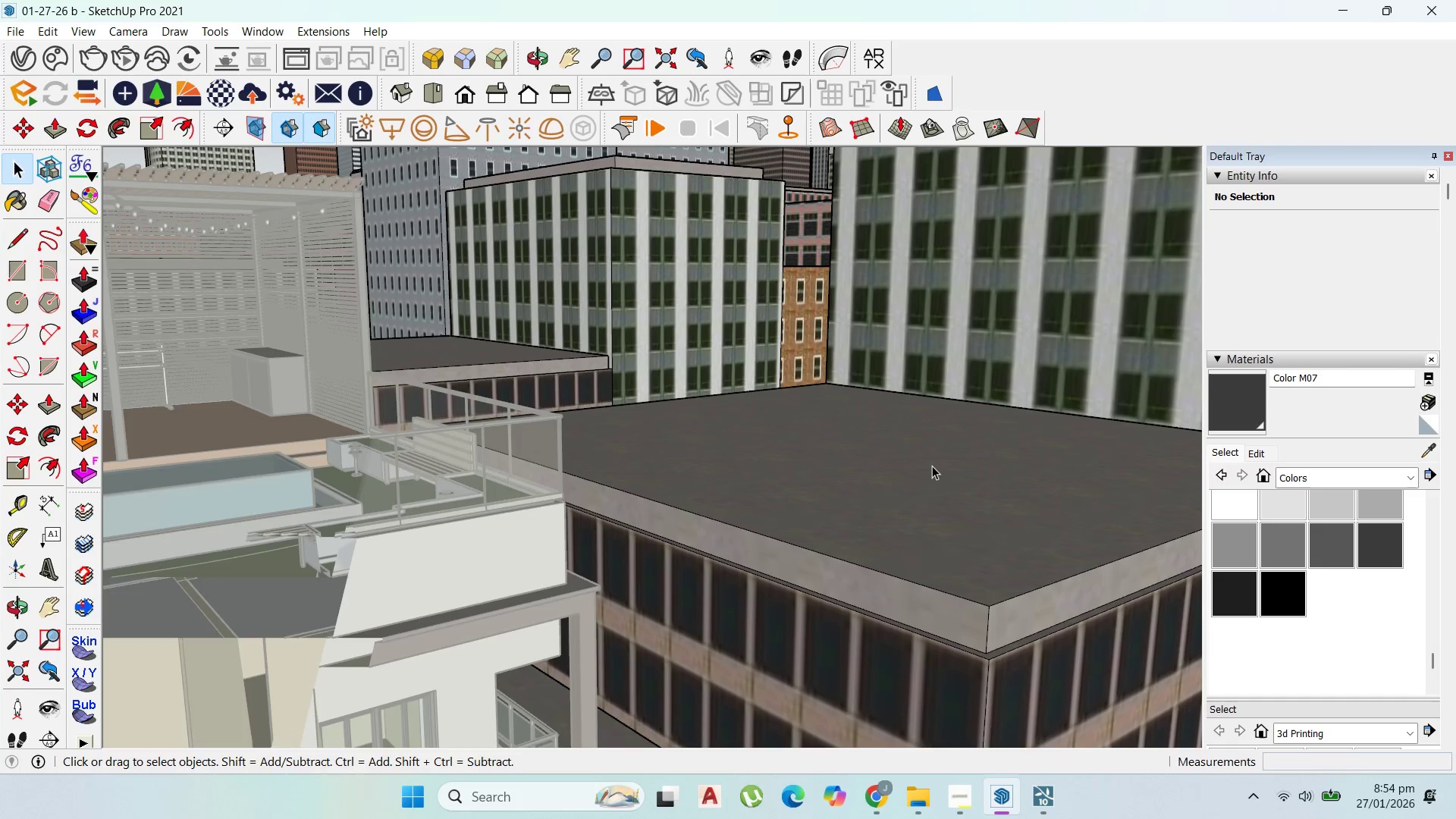 
triple_click([932, 466])
 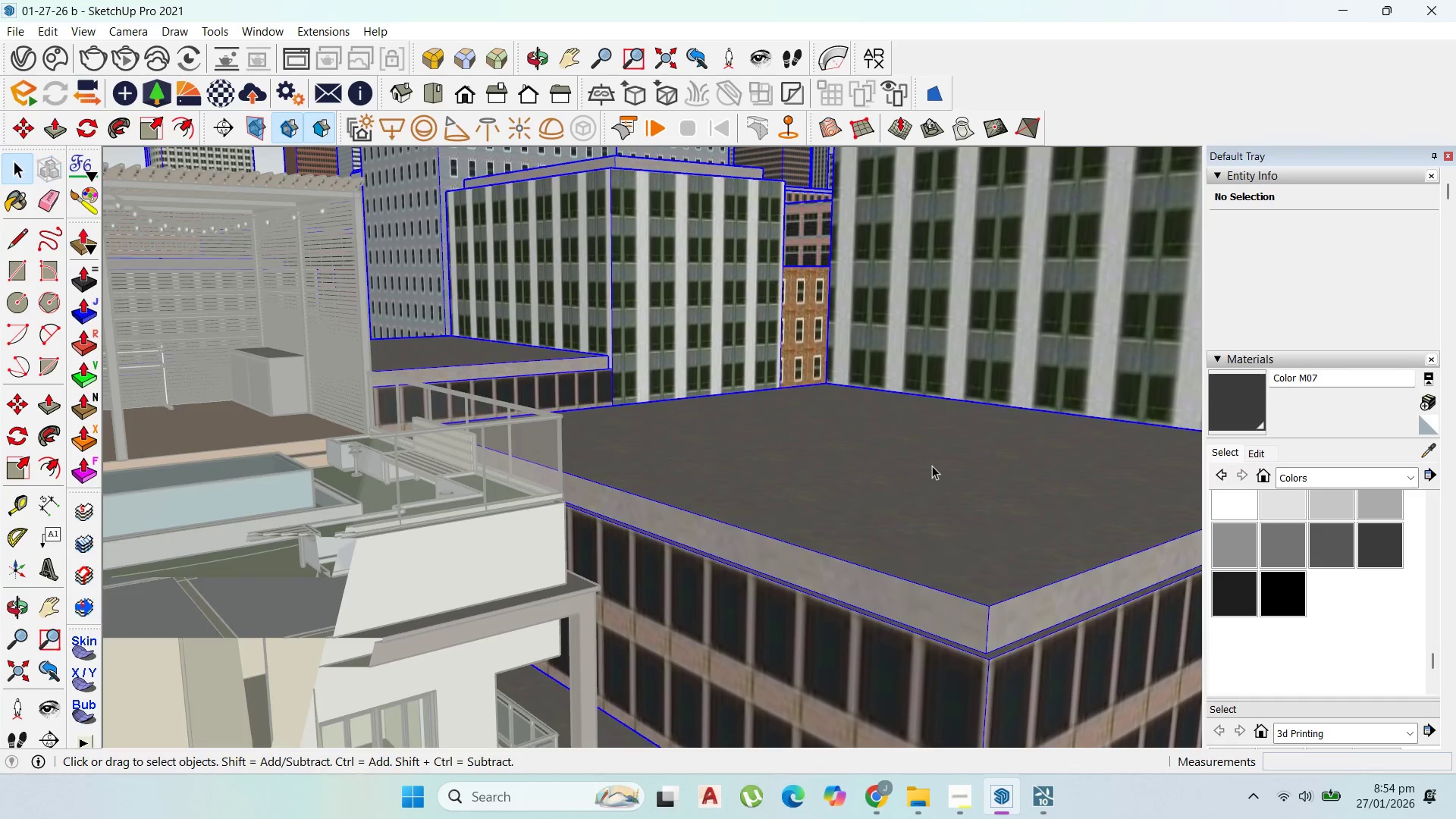 
triple_click([932, 466])
 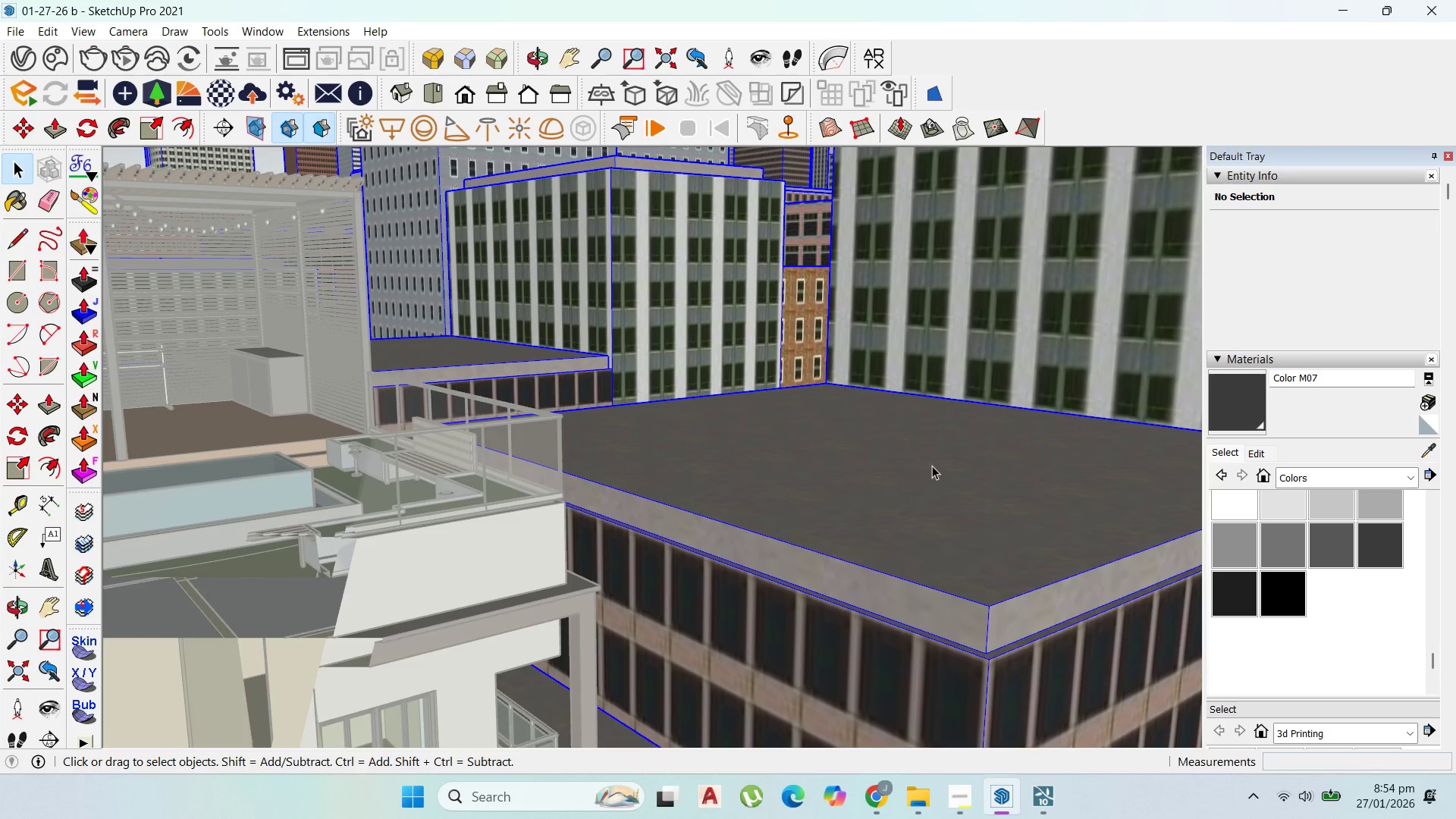 
triple_click([933, 466])
 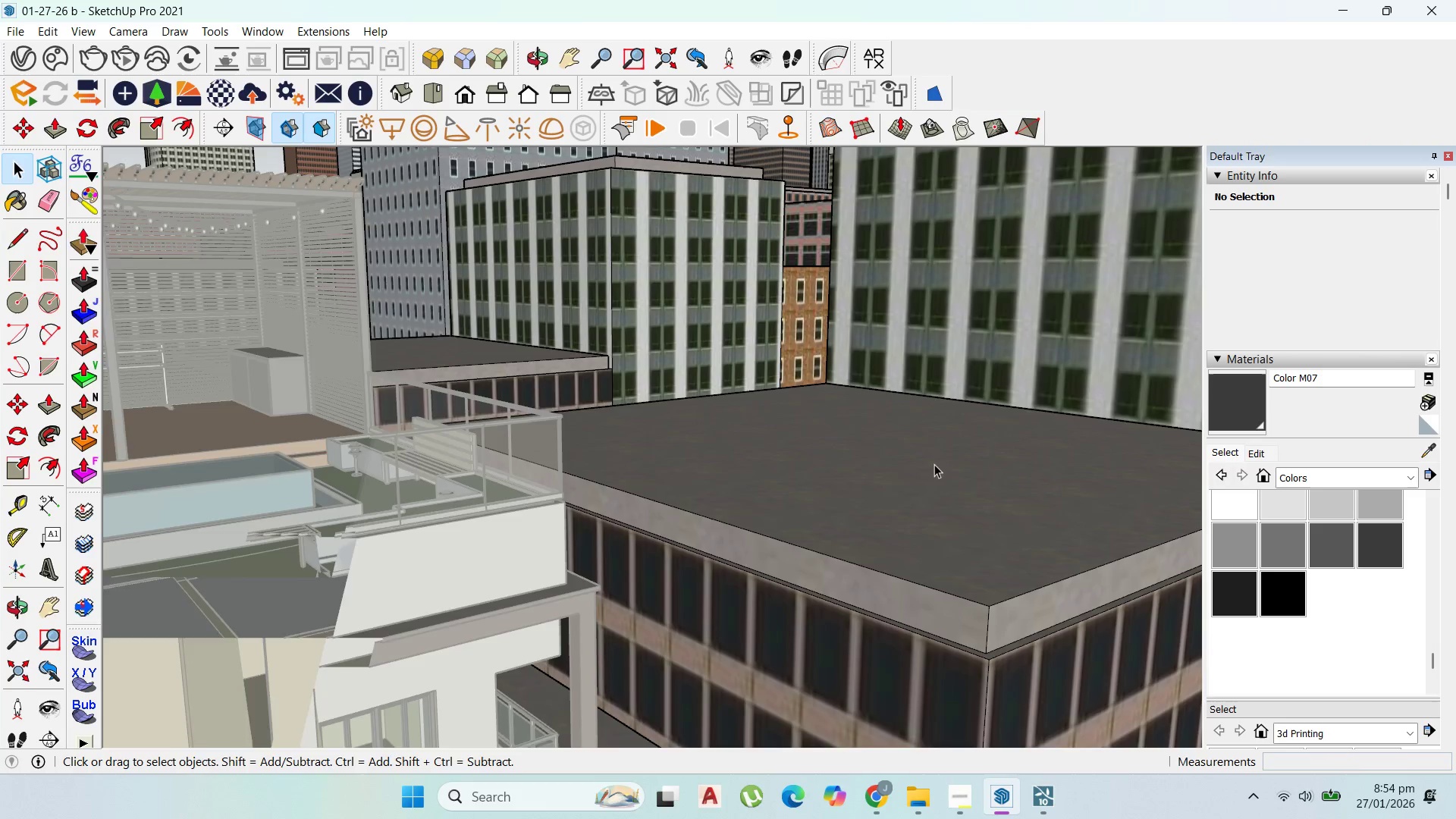 
key(Escape)
 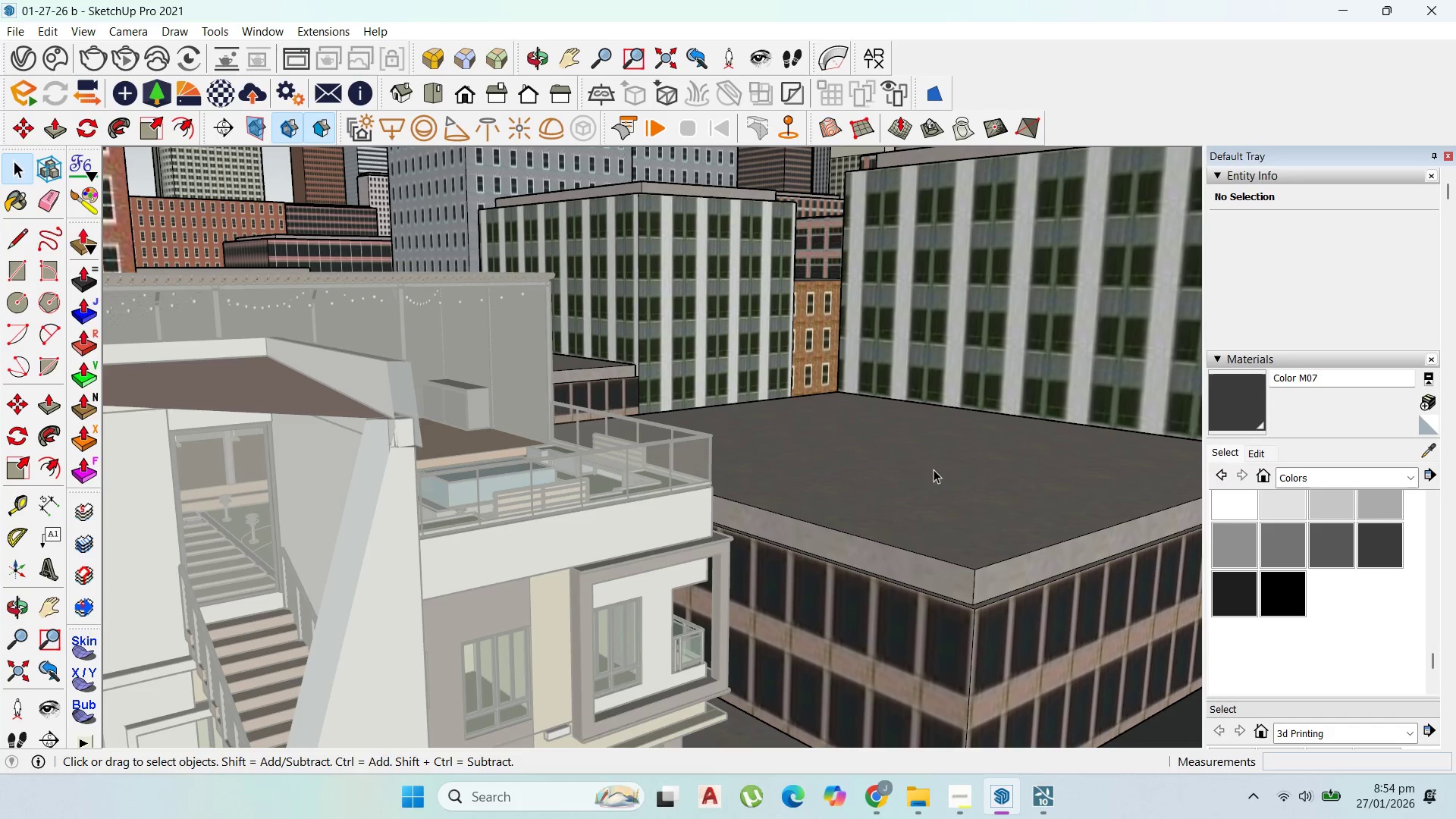 
key(Escape)
 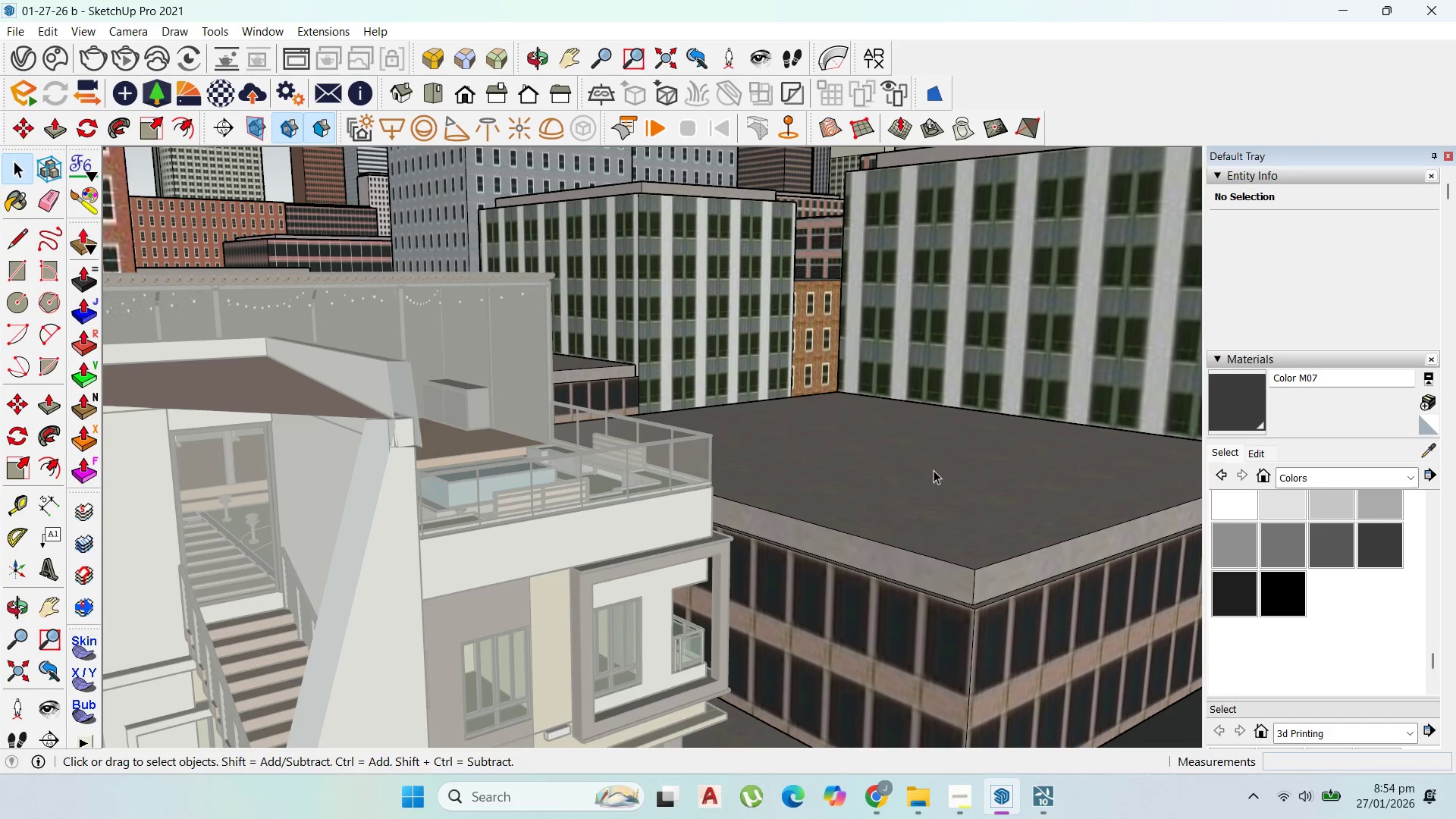 
key(Escape)
 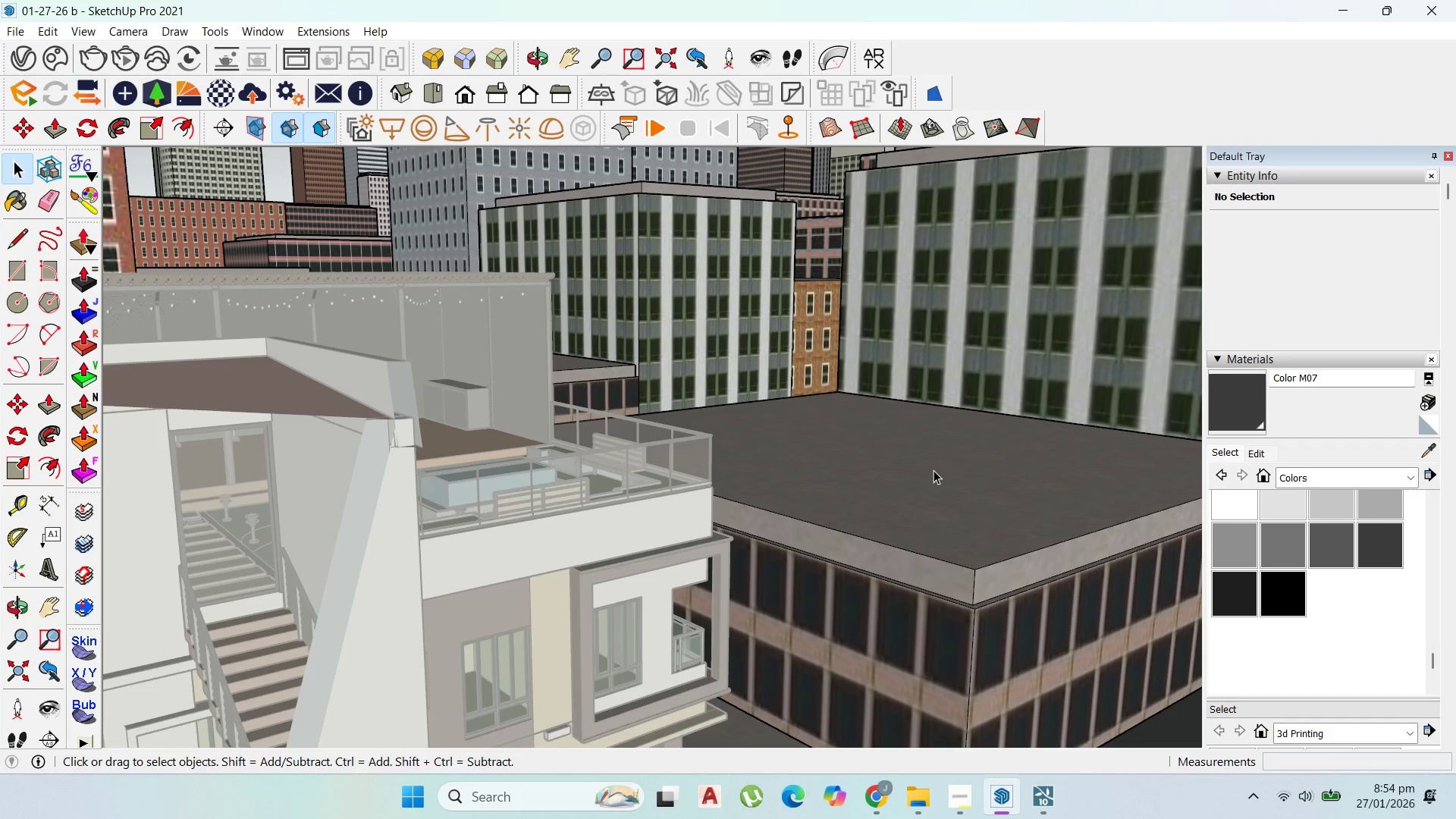 
scroll: coordinate [934, 464], scroll_direction: down, amount: 2.0
 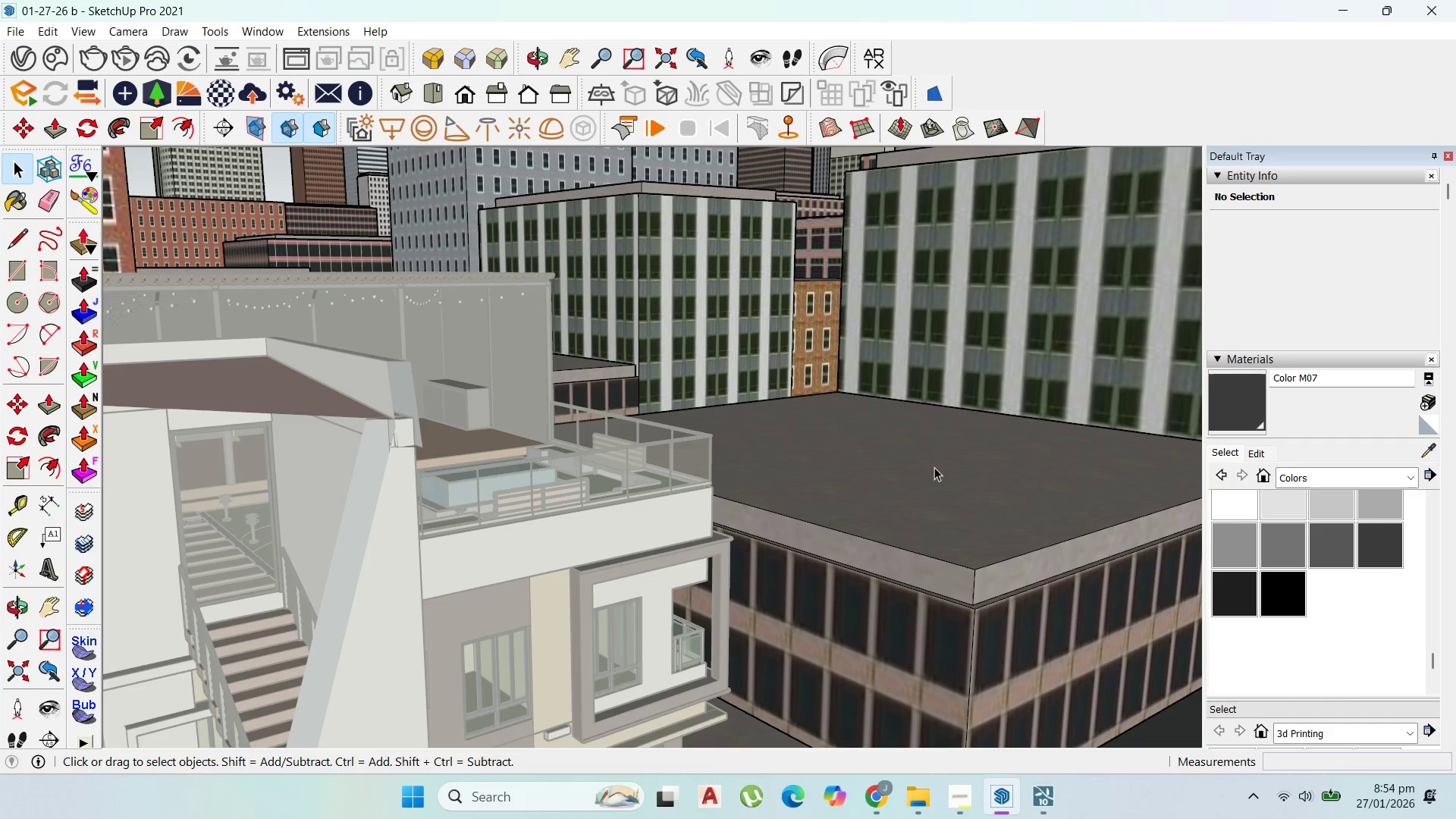 
double_click([934, 470])
 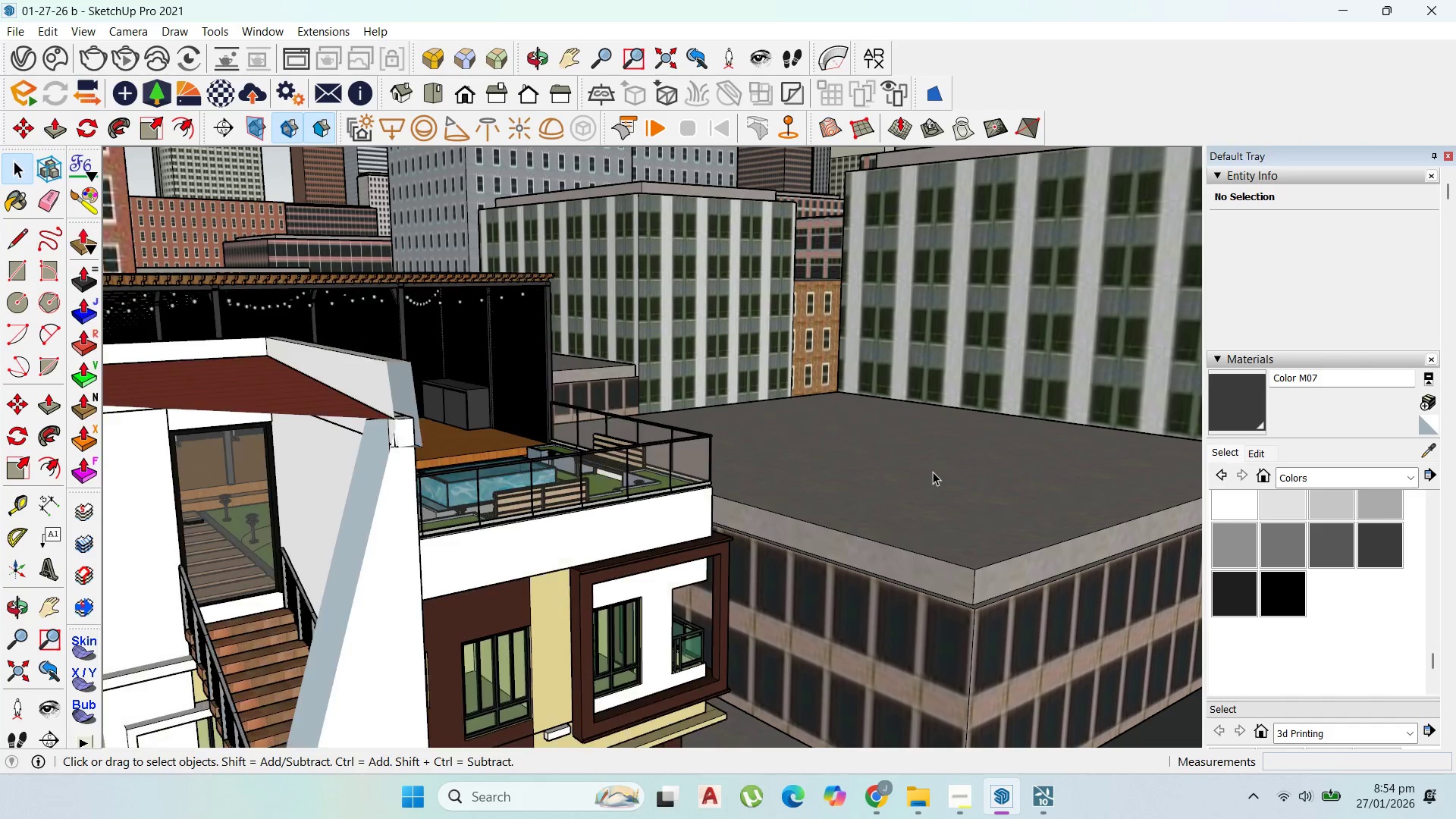 
triple_click([933, 472])
 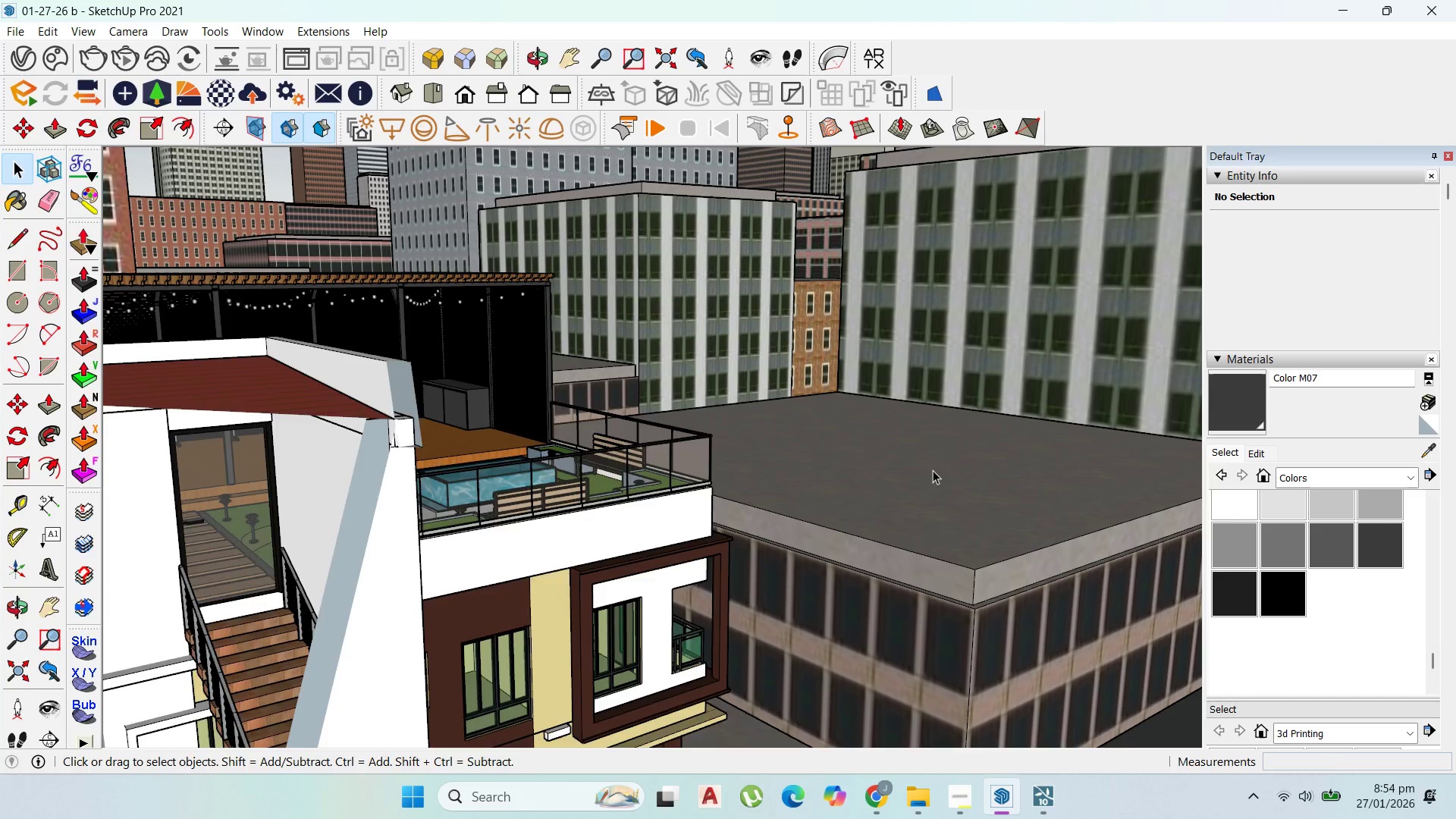 
triple_click([933, 470])
 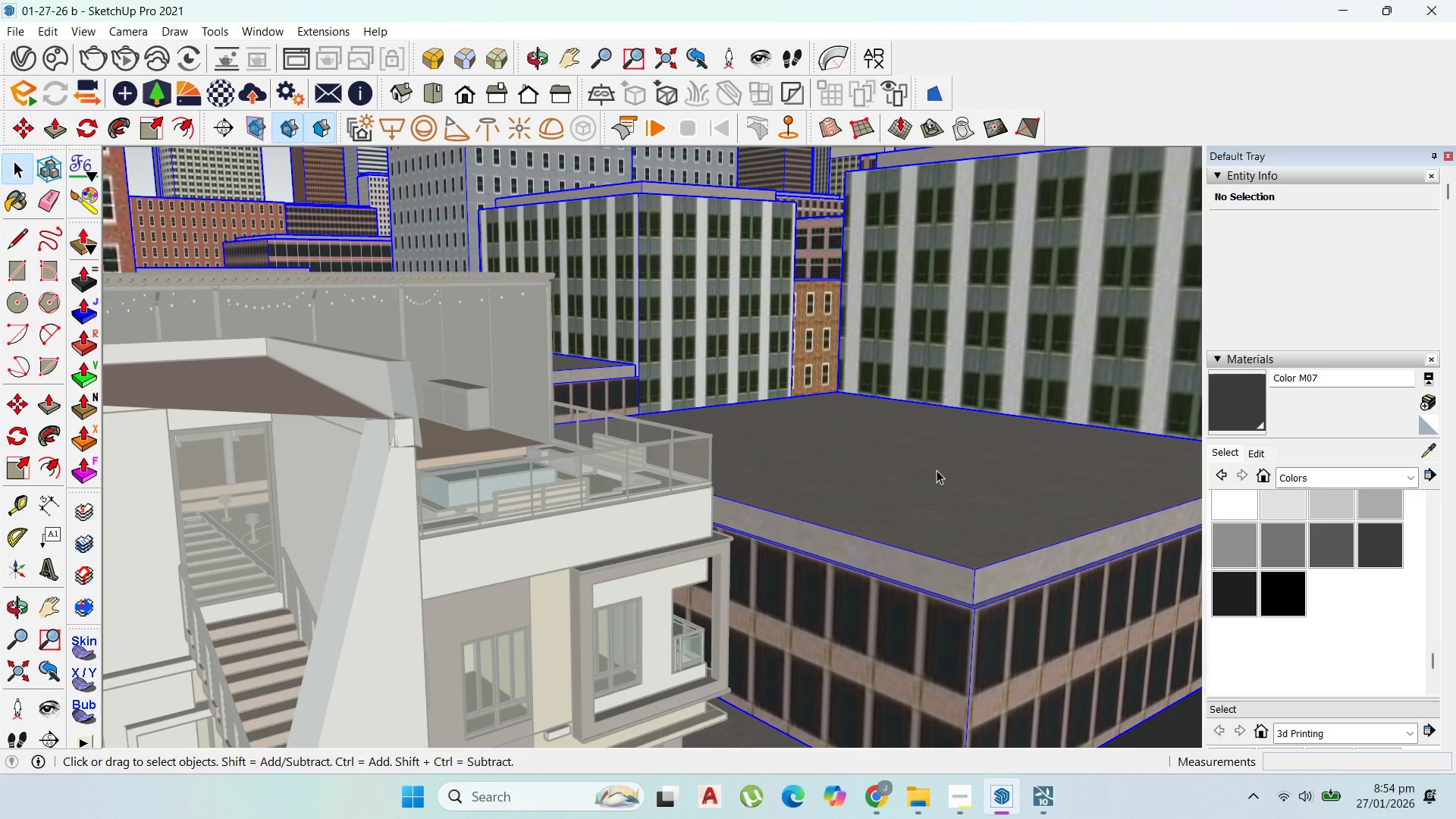 
triple_click([937, 470])
 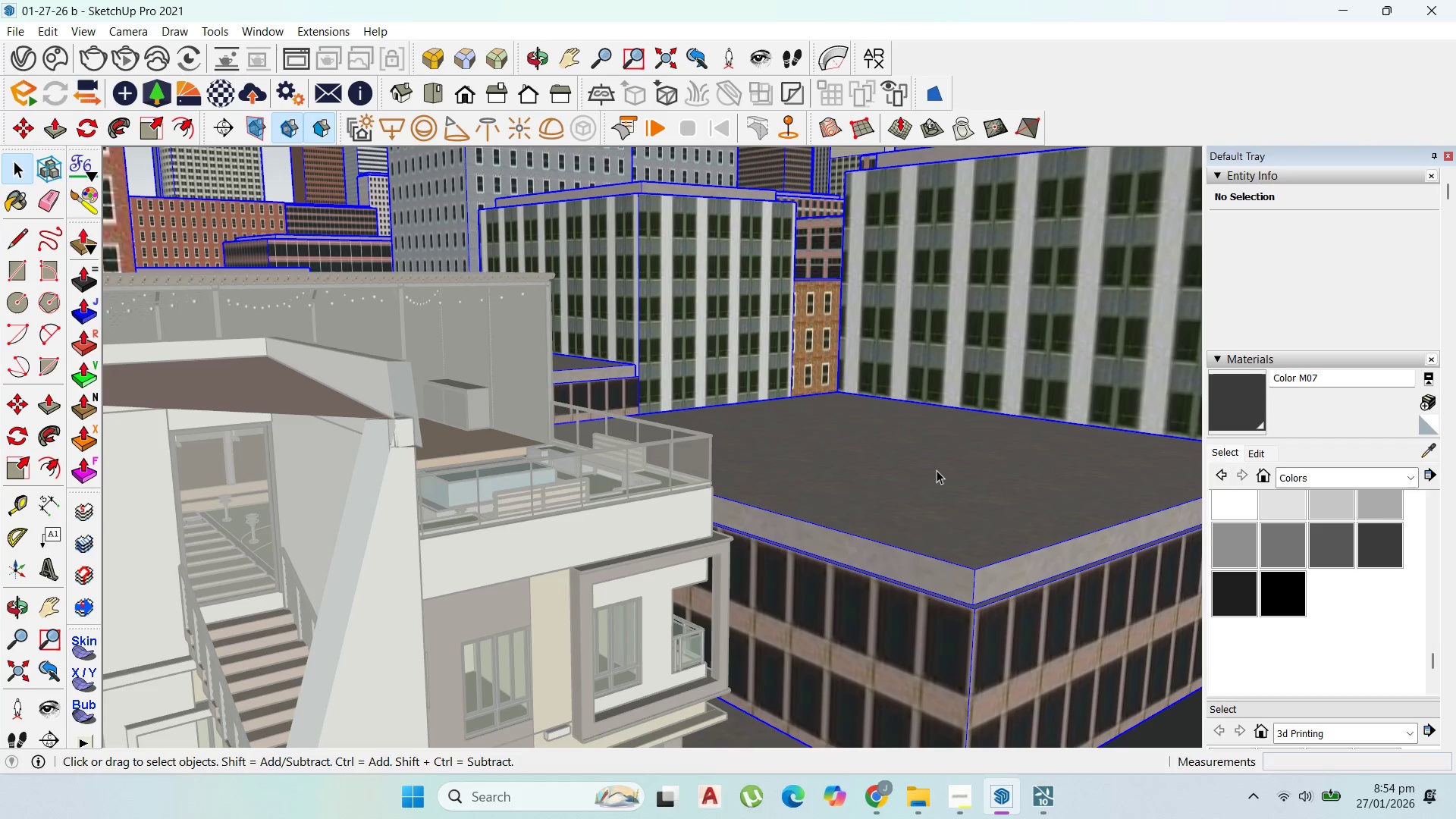 
triple_click([937, 470])
 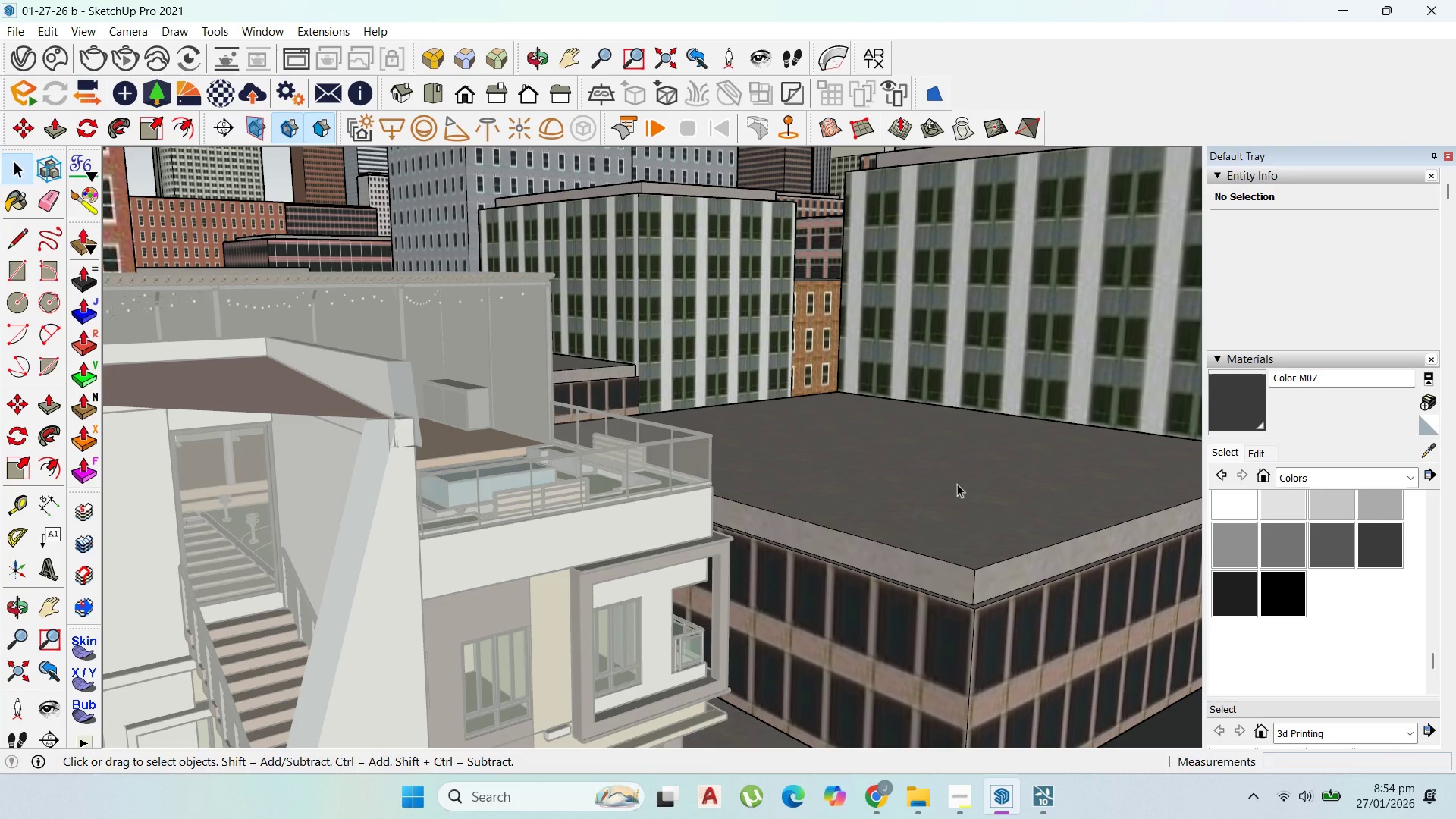 
left_click([957, 484])
 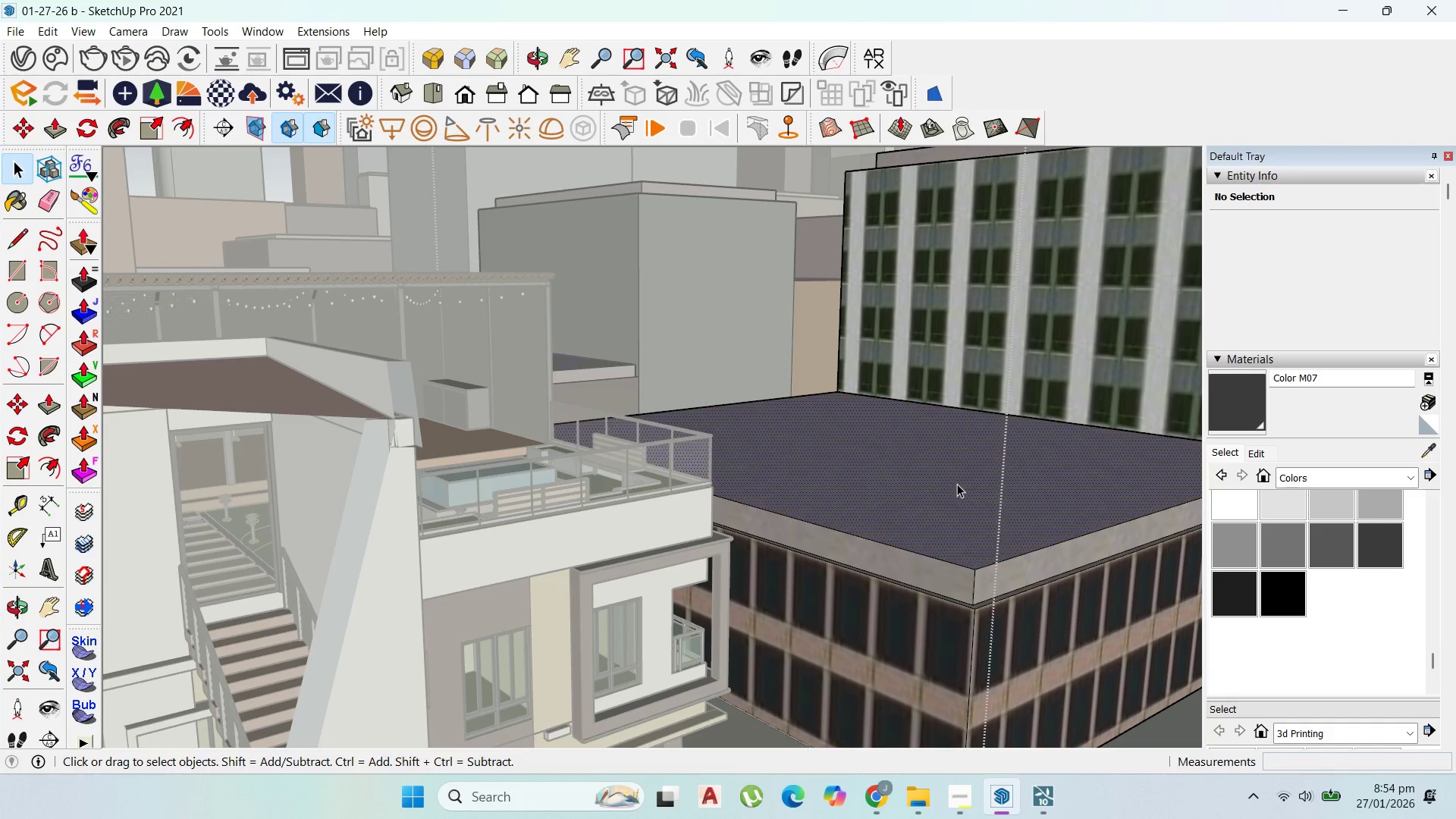 
left_click_drag(start_coordinate=[957, 484], to_coordinate=[957, 480])
 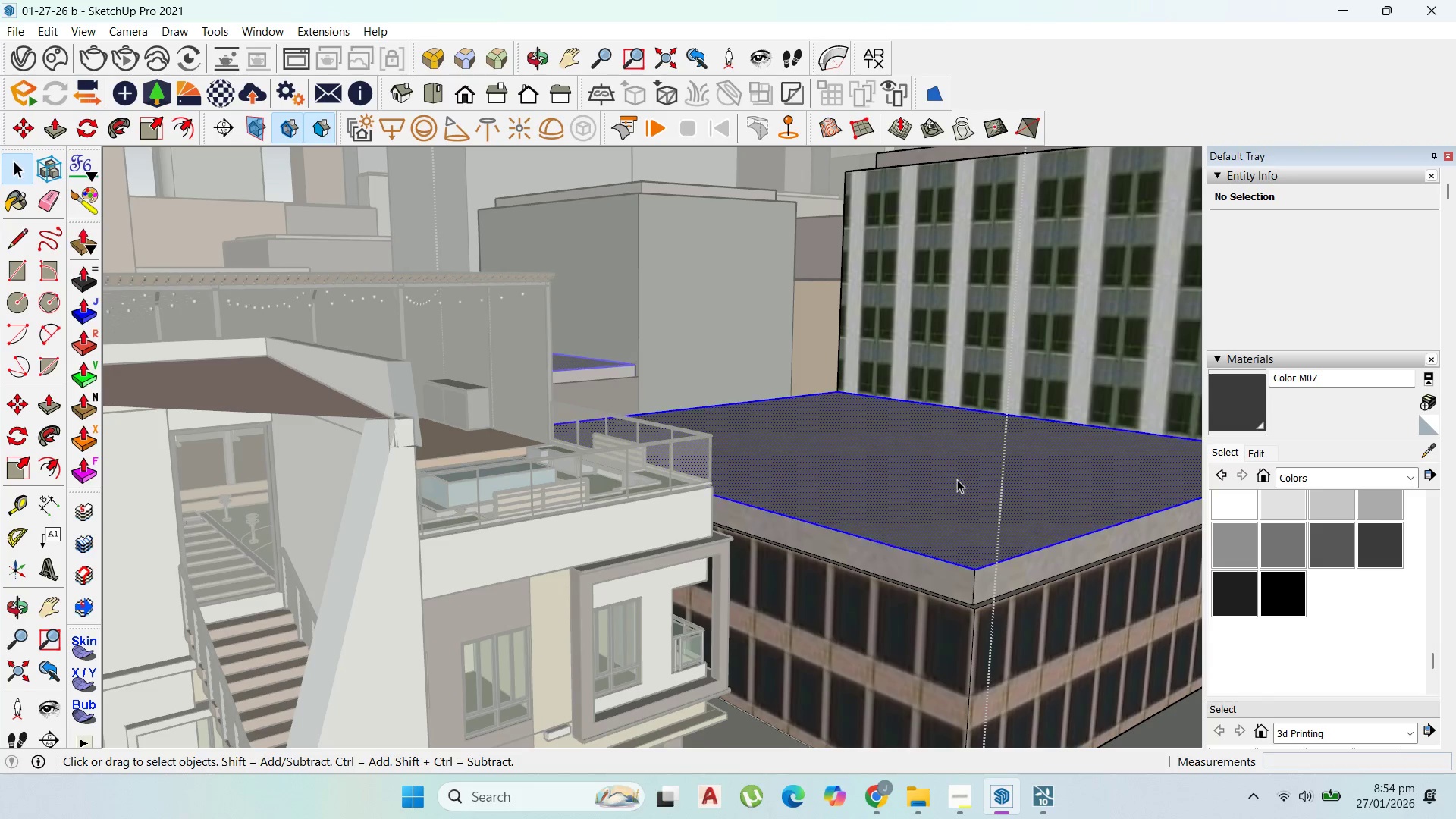 
triple_click([957, 479])
 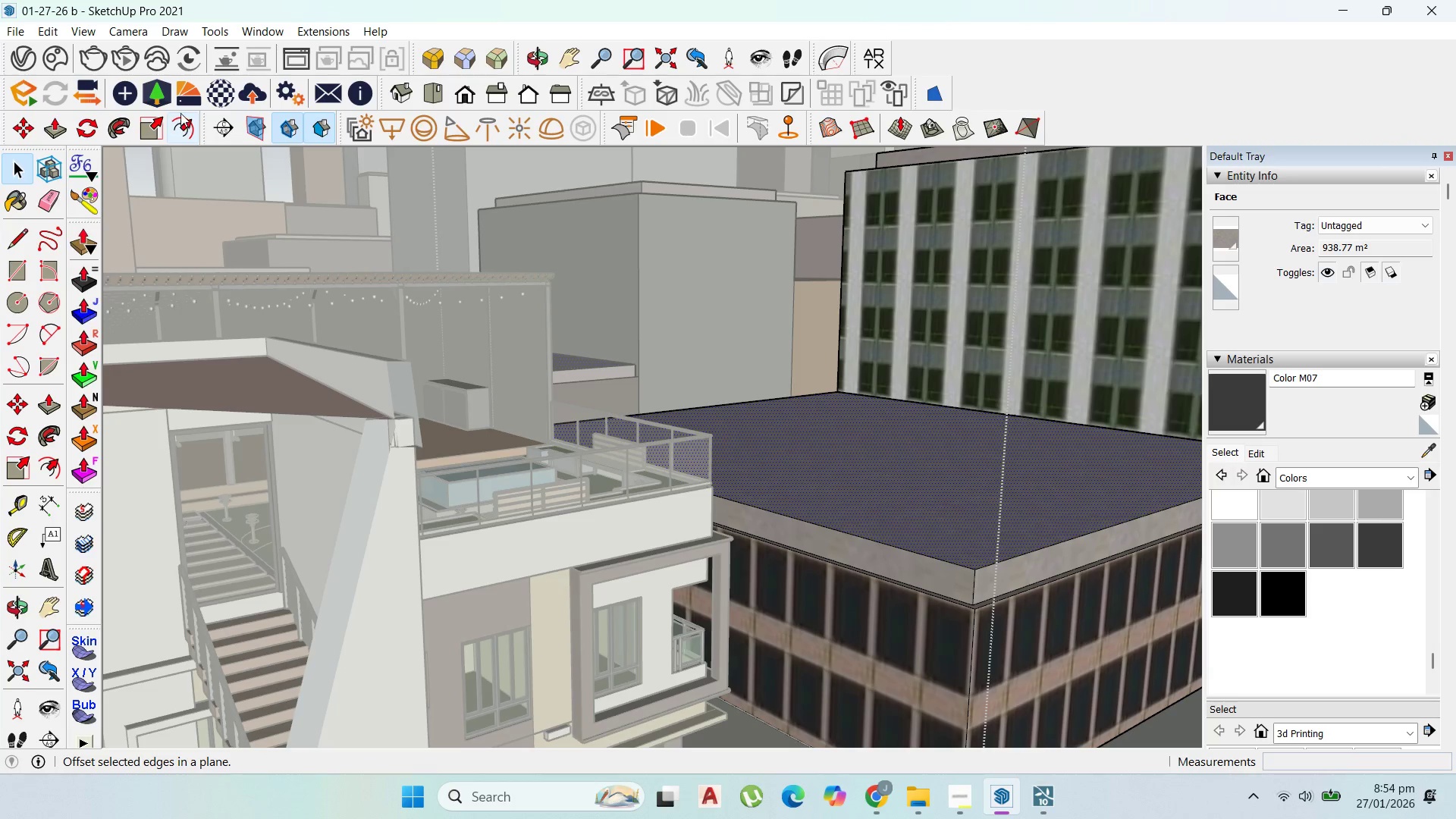 
left_click([185, 121])
 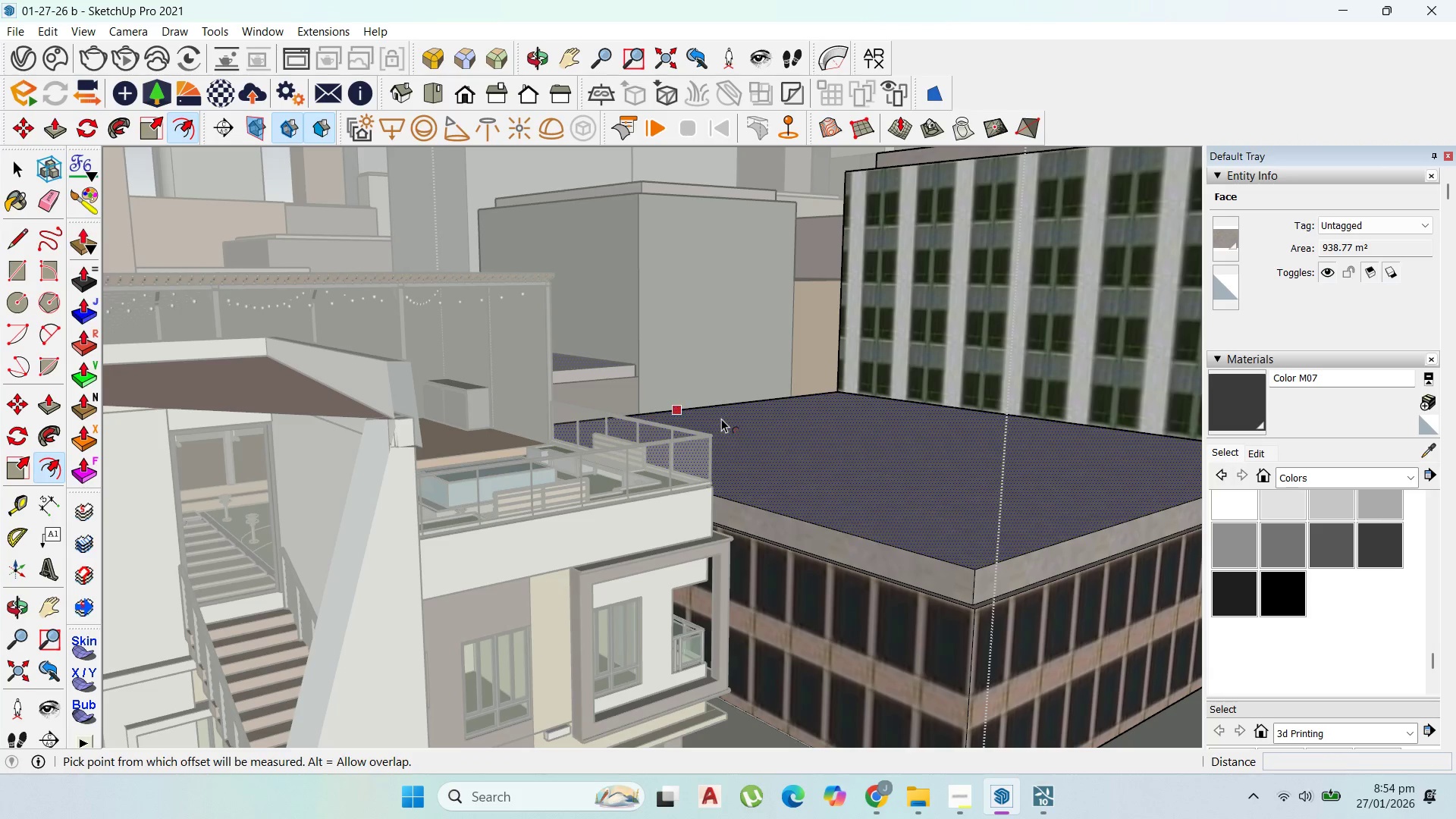 
left_click_drag(start_coordinate=[721, 418], to_coordinate=[712, 410])
 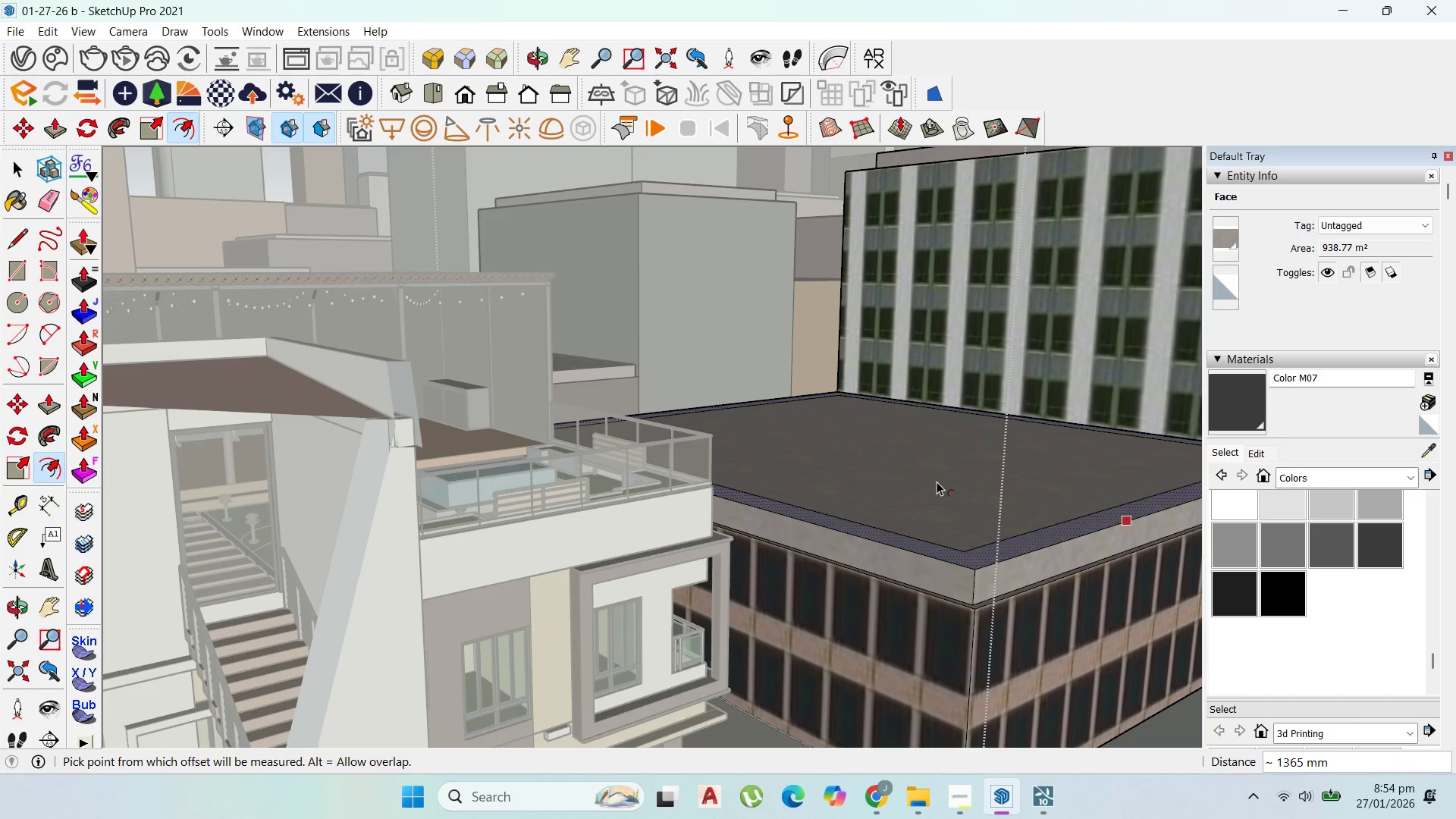 
key(P)
 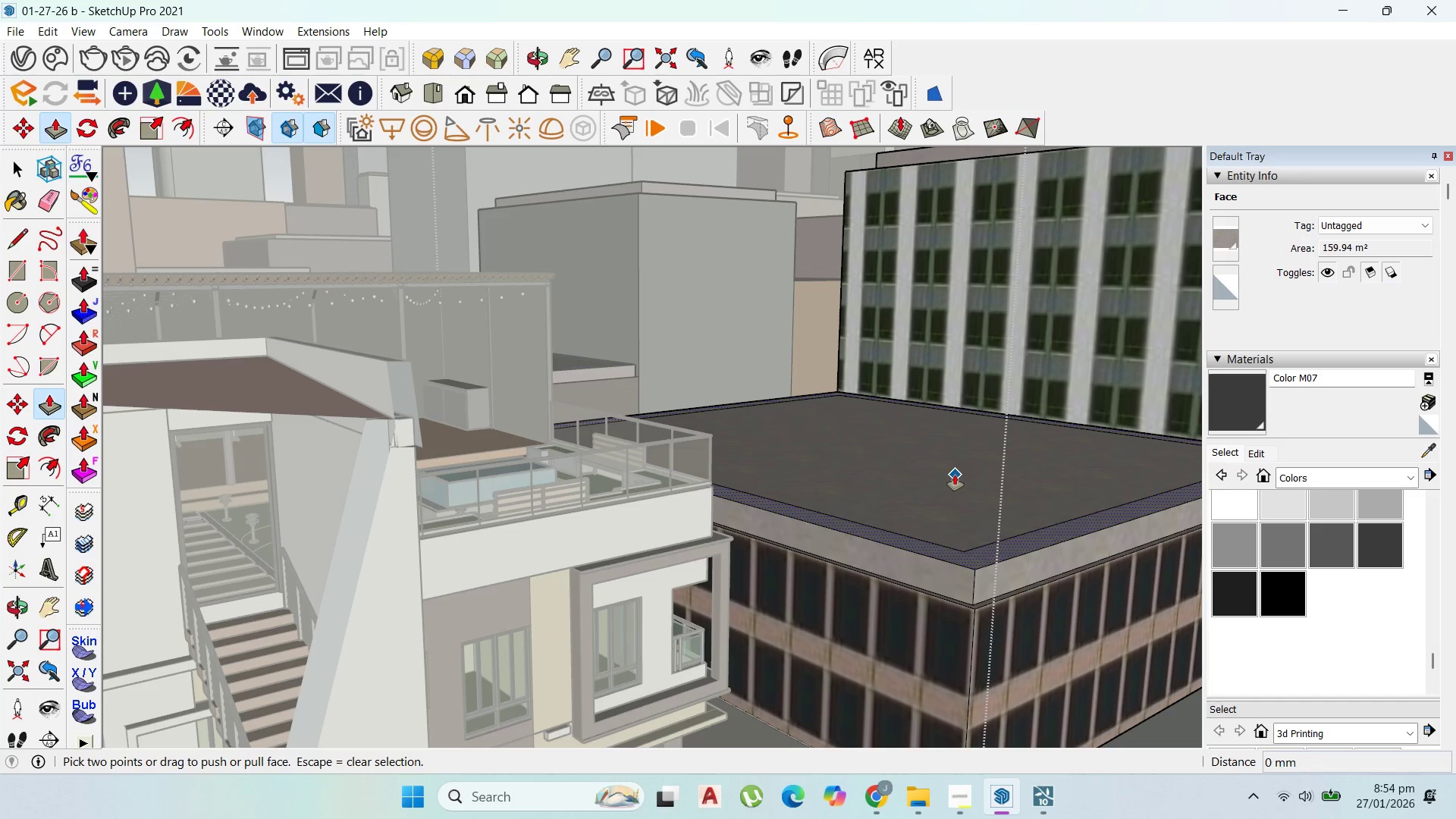 
key(Escape)
 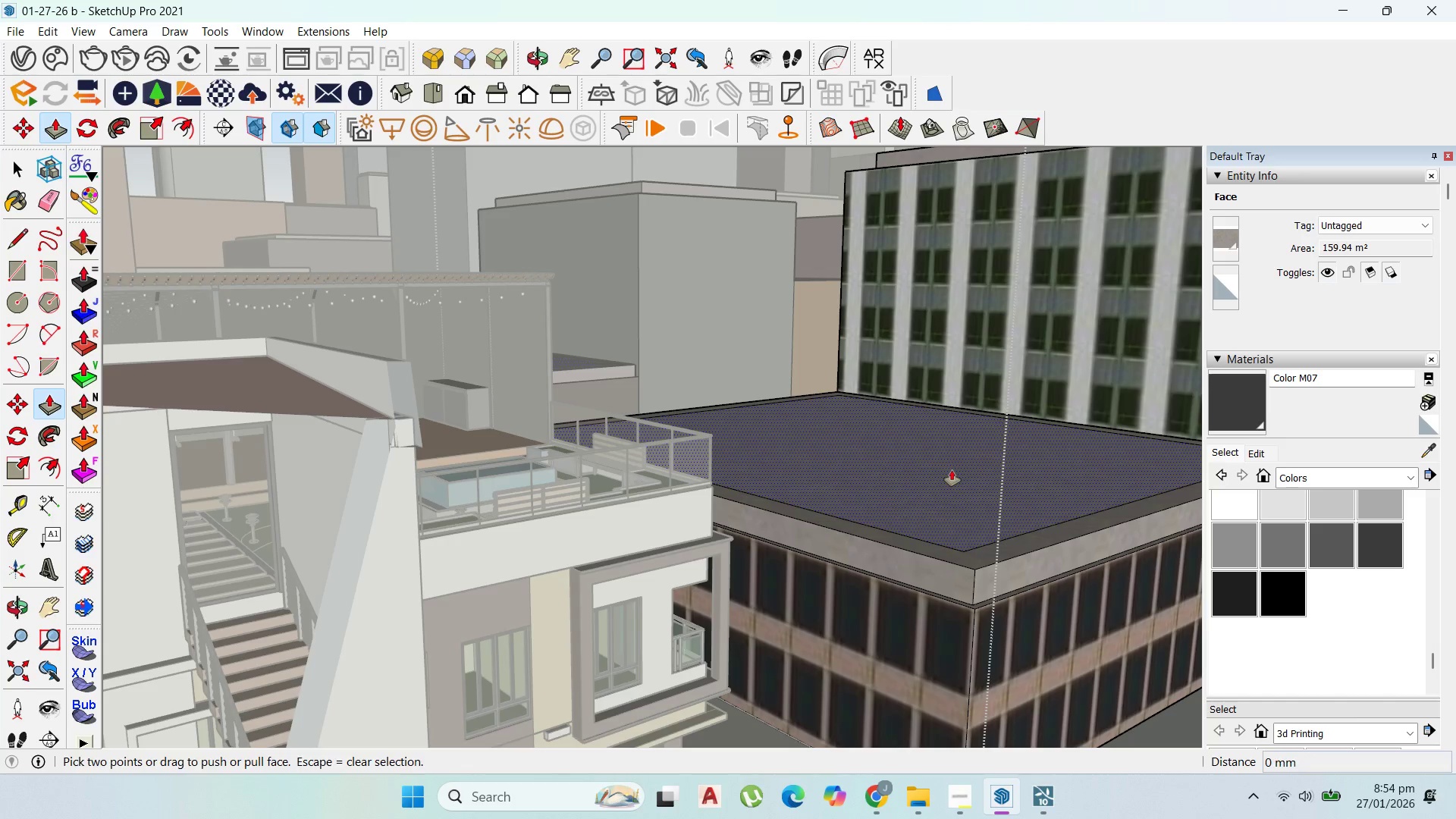 
left_click_drag(start_coordinate=[952, 470], to_coordinate=[956, 479])
 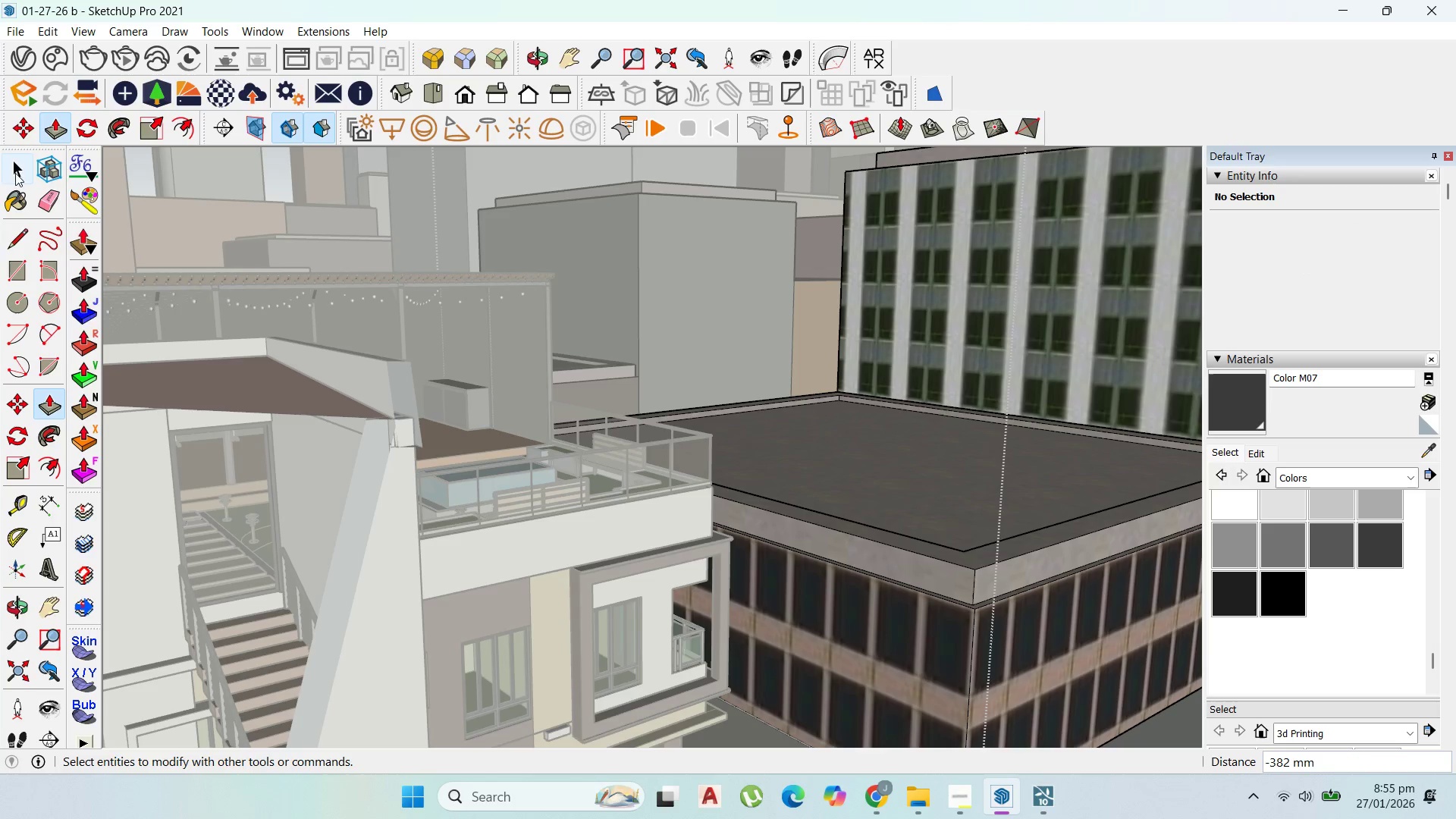 
key(Escape)
 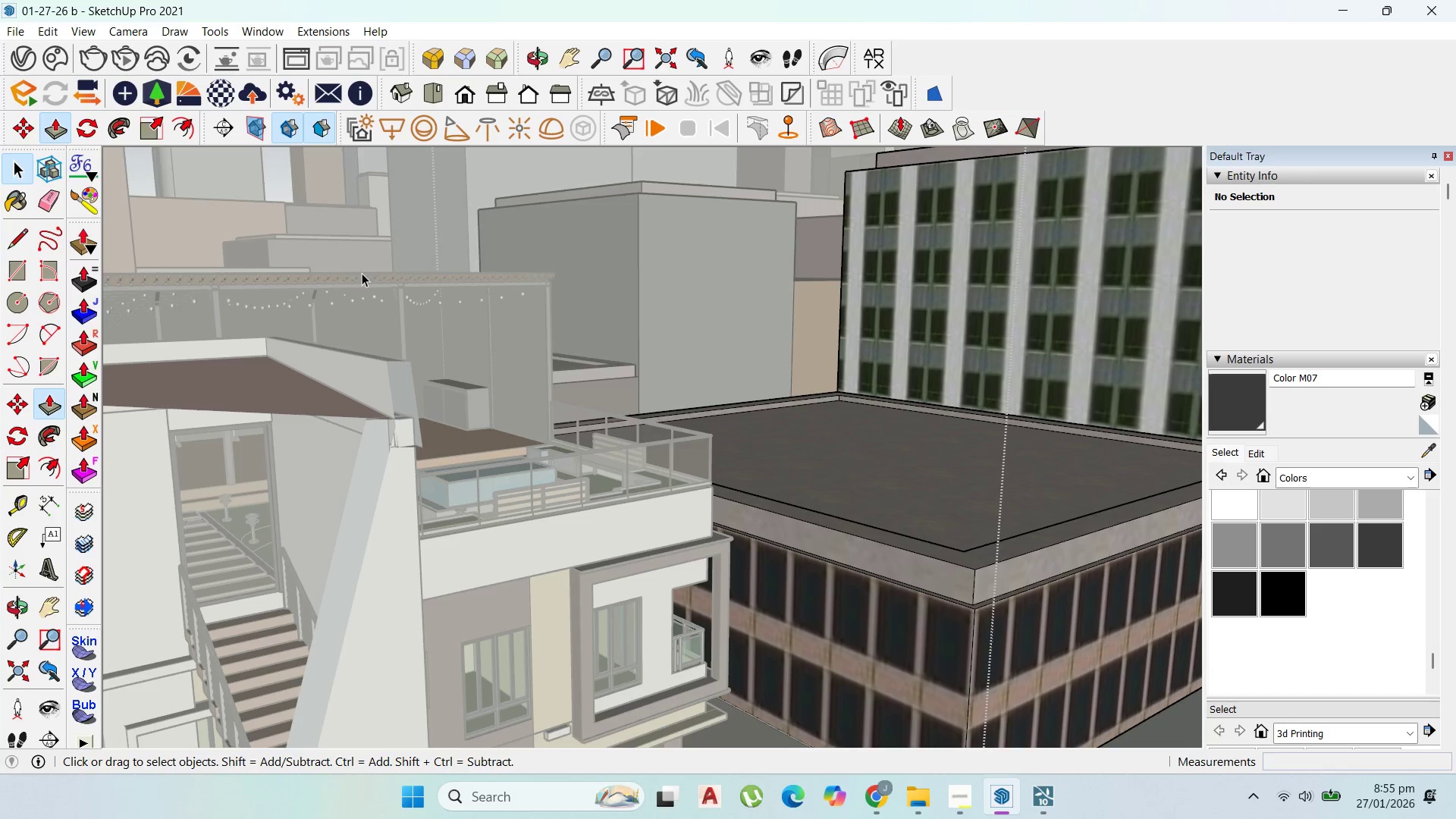 
key(Escape)
 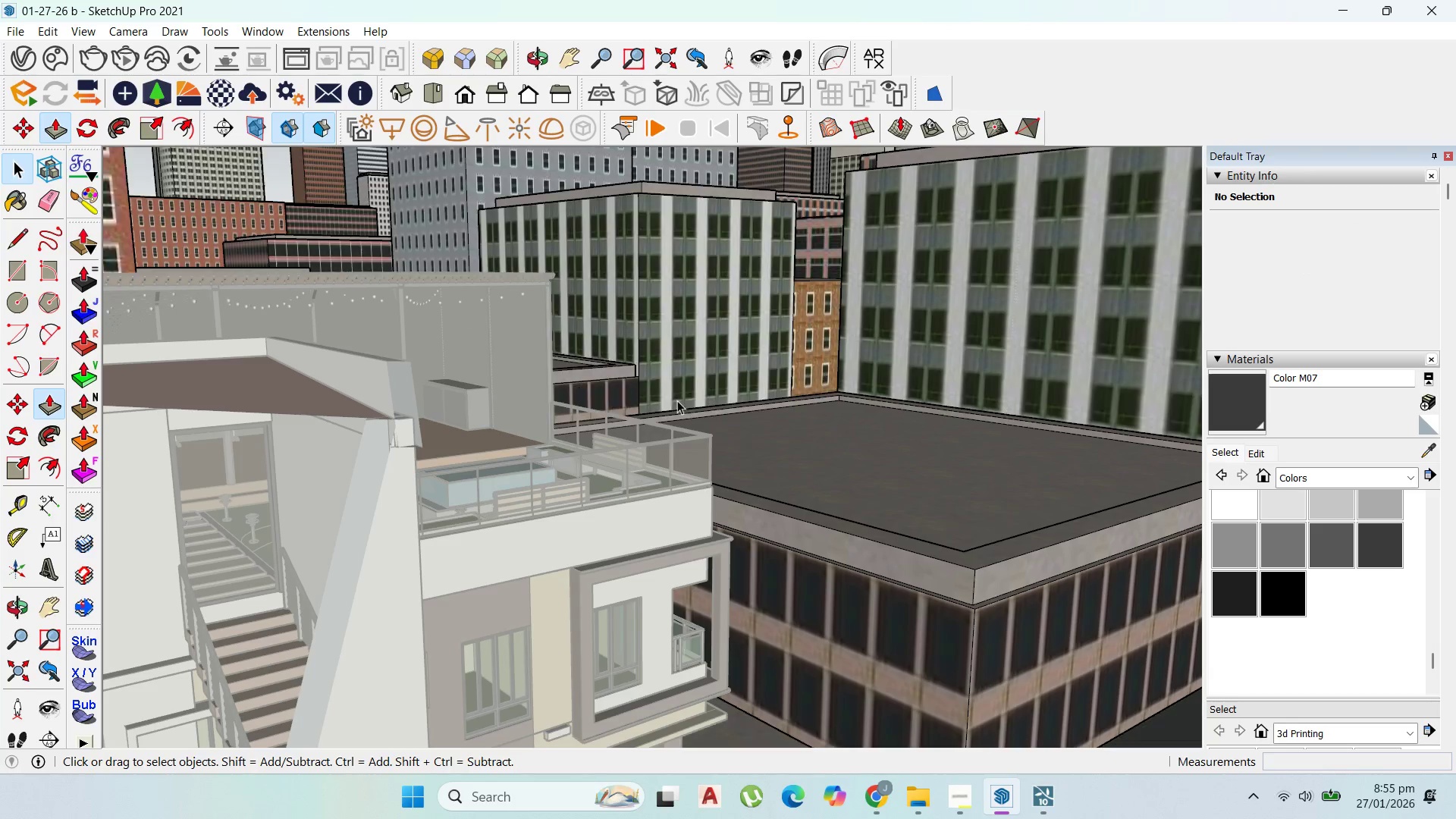 
key(Escape)
 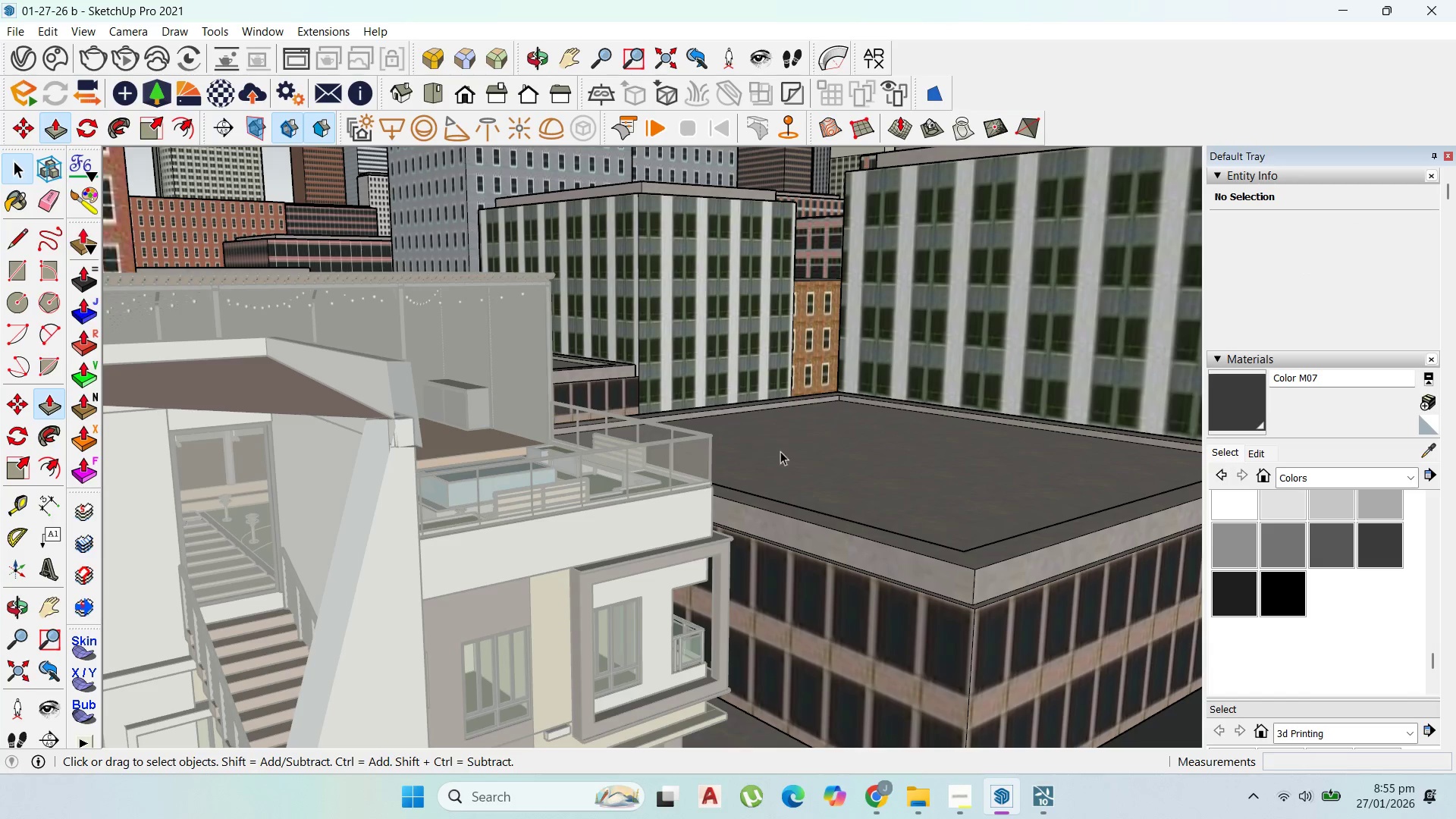 
key(Escape)
 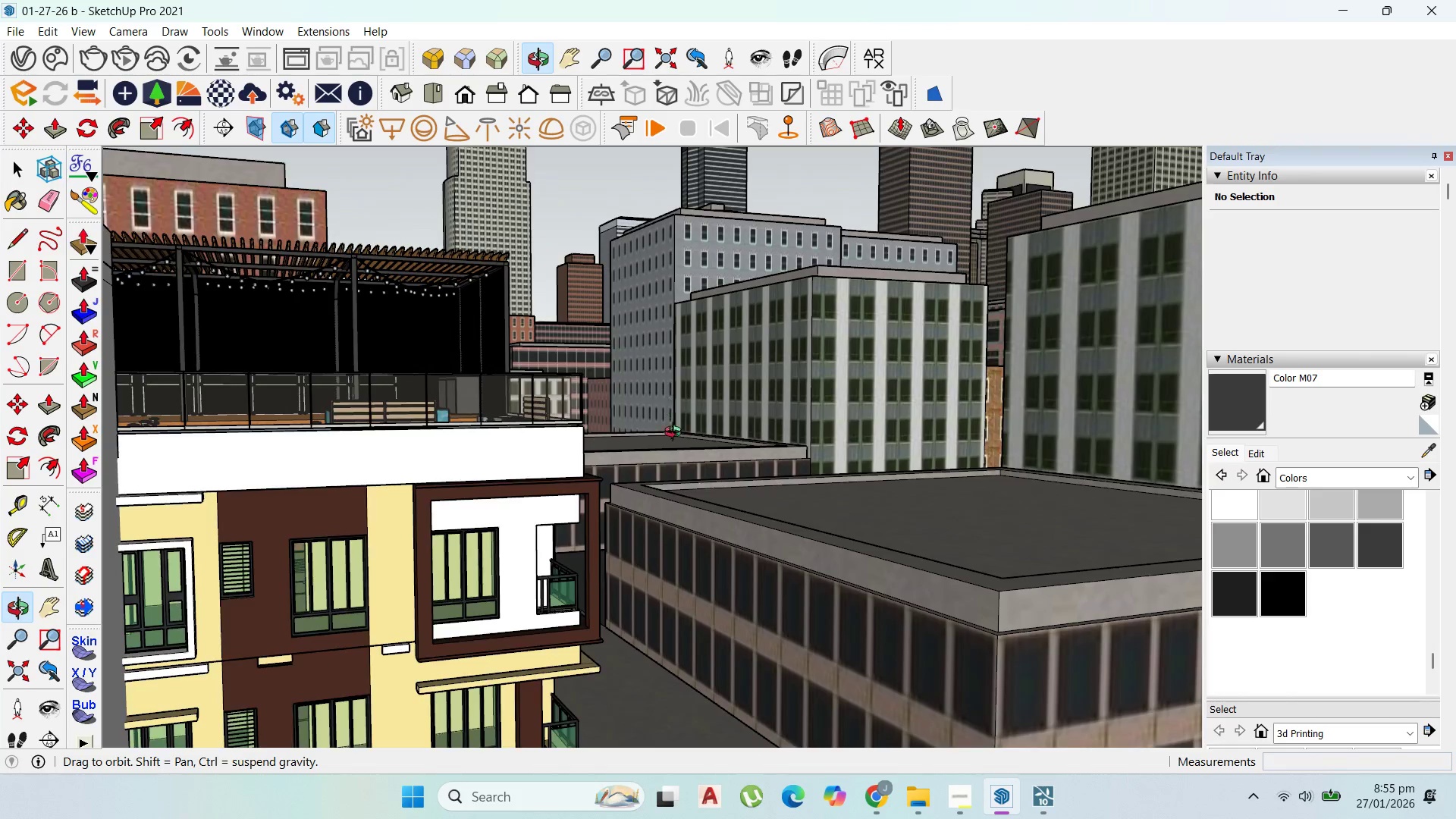 
scroll: coordinate [461, 431], scroll_direction: up, amount: 4.0
 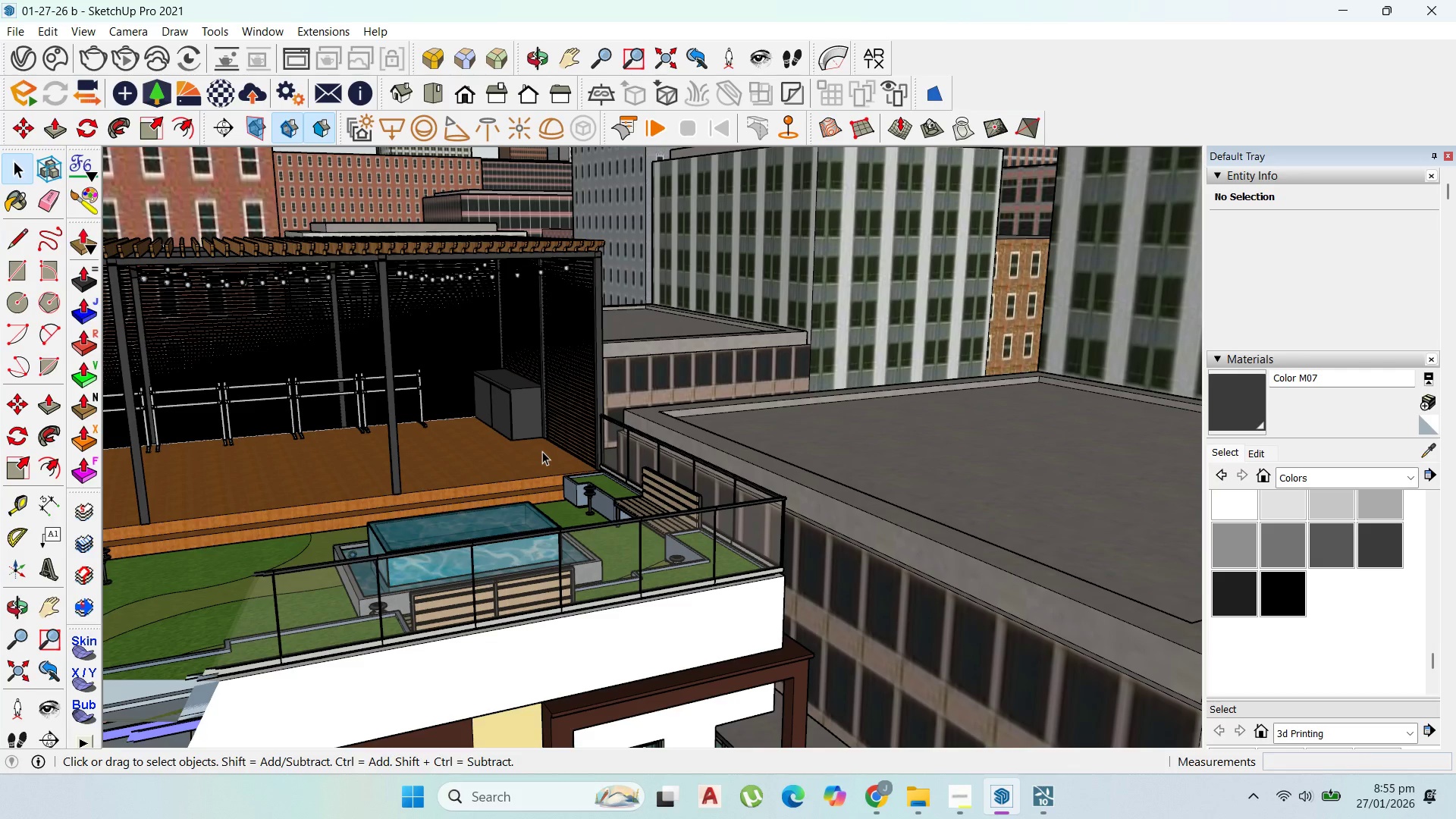 
wait(28.68)
 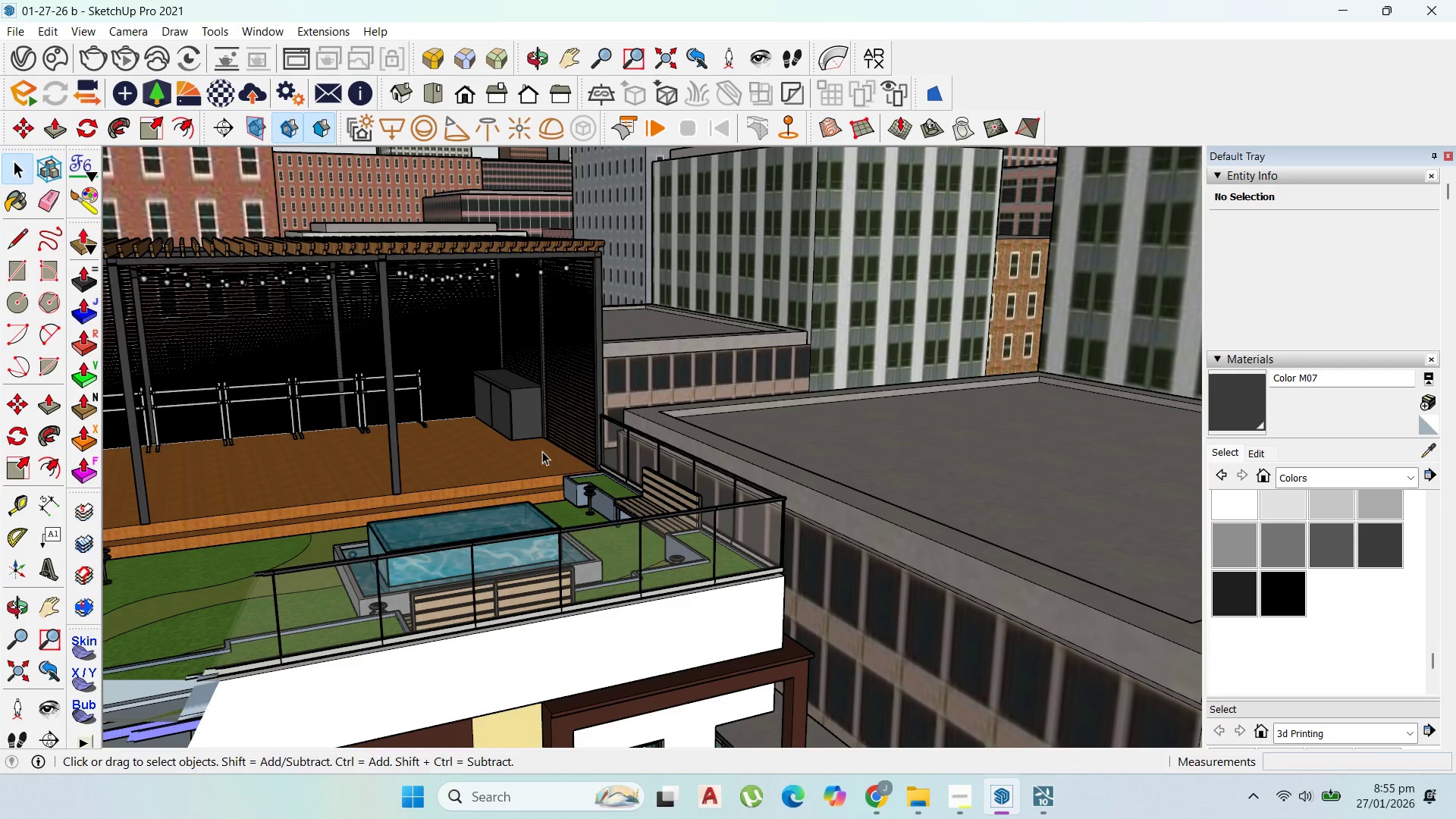 
scroll: coordinate [556, 465], scroll_direction: up, amount: 4.0
 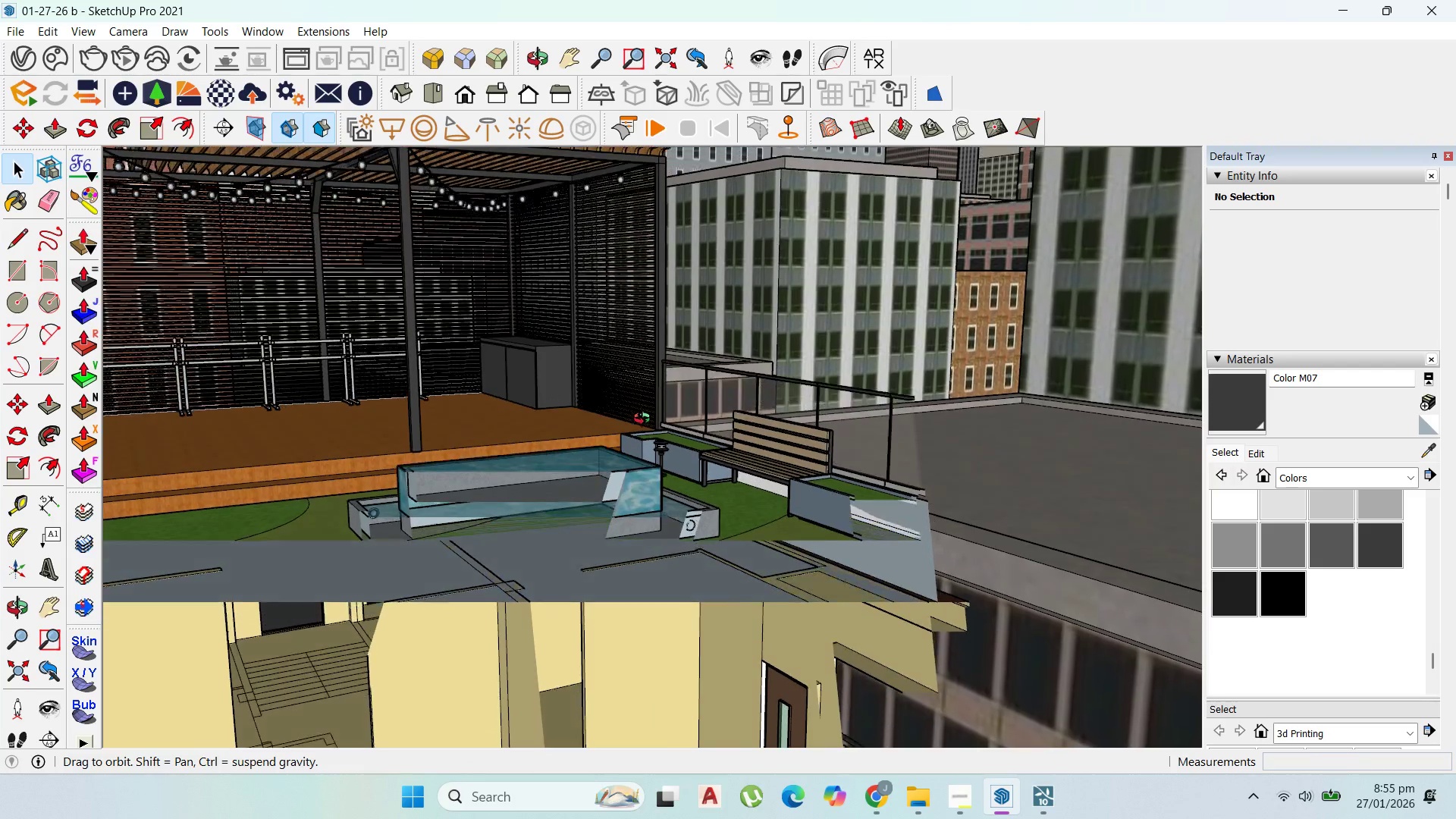 
scroll: coordinate [661, 432], scroll_direction: down, amount: 6.0
 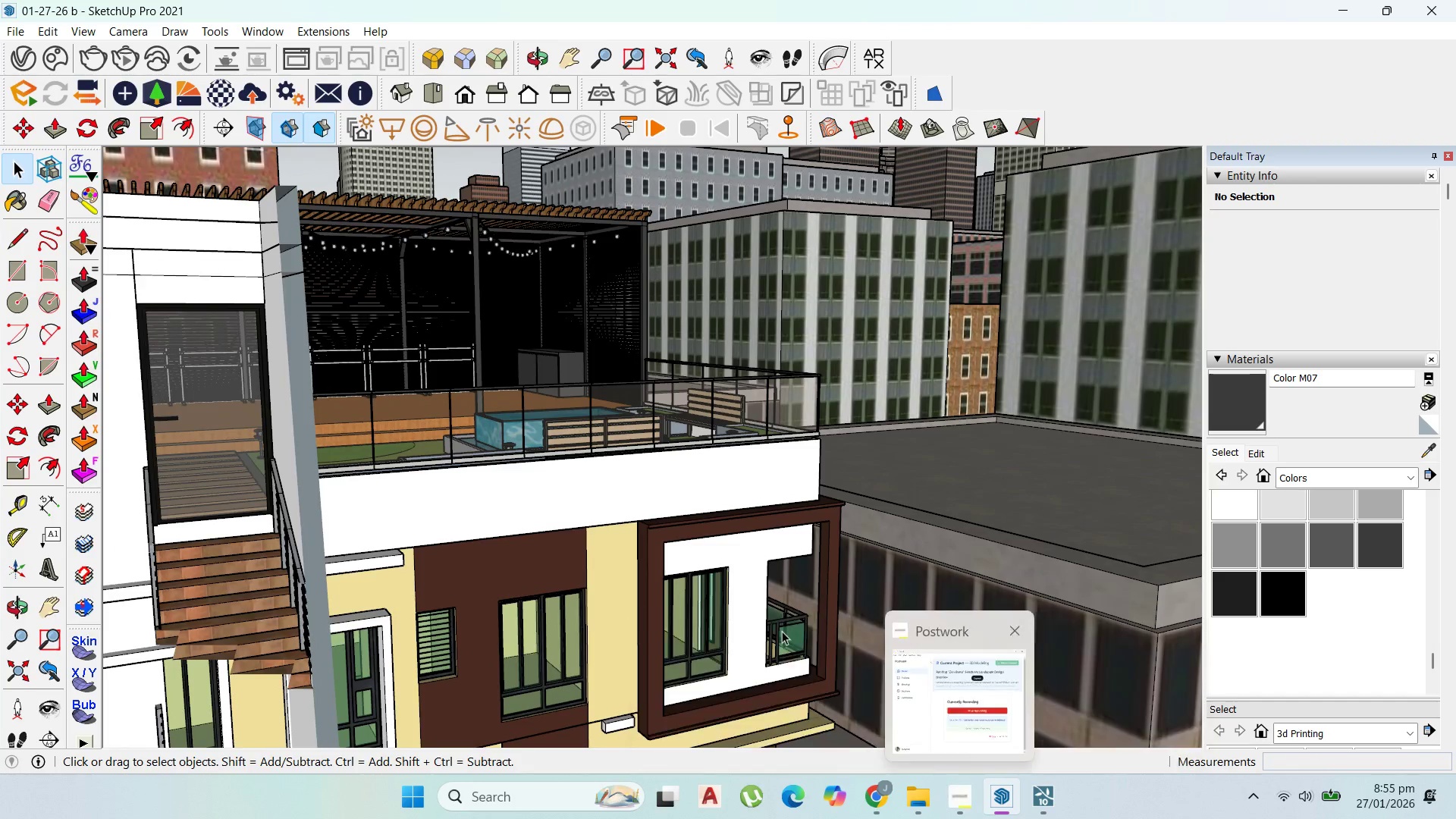 
key(Control+S)
 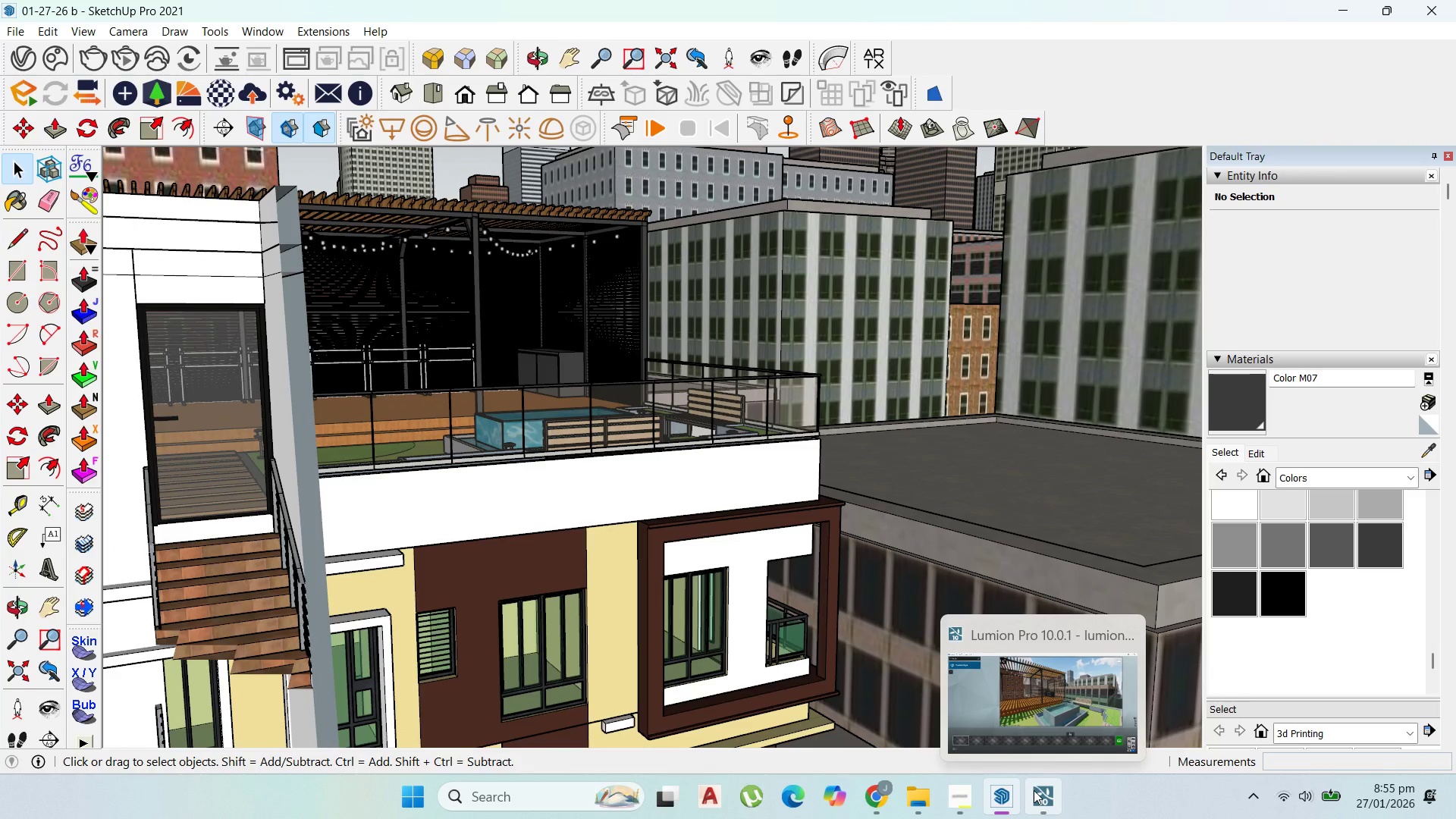 
left_click([1034, 790])
 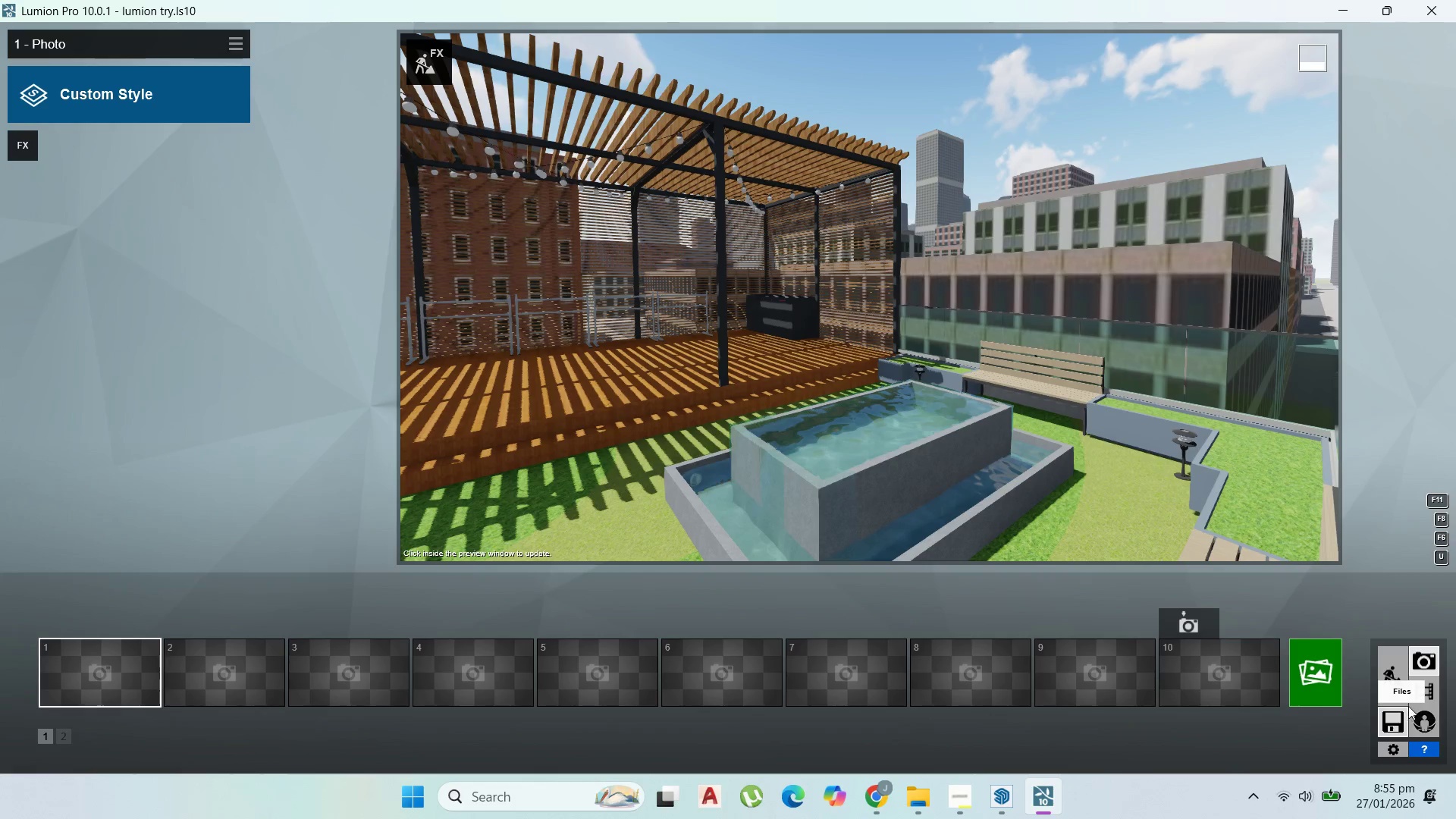 
left_click([1399, 691])
 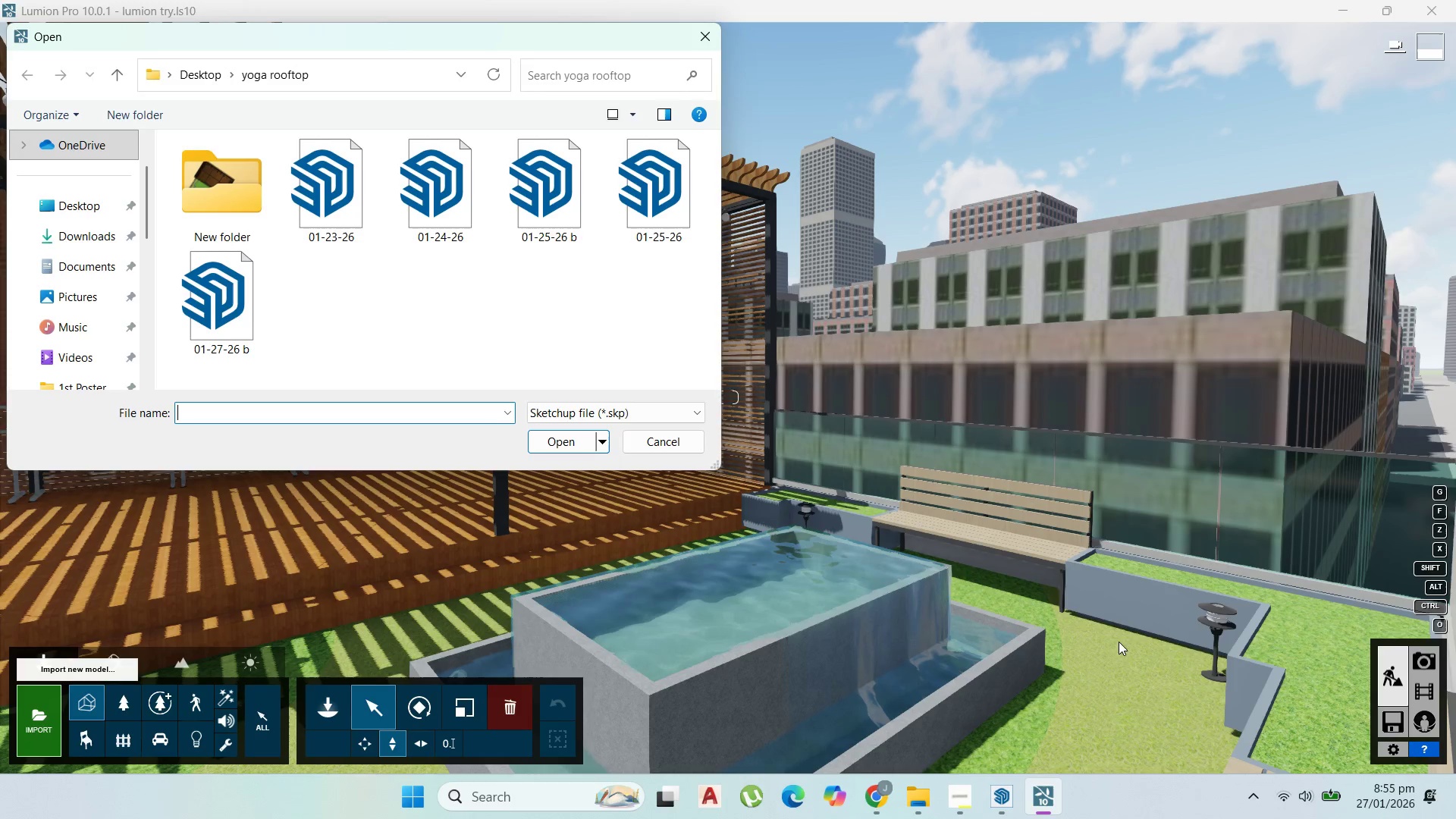 
wait(5.08)
 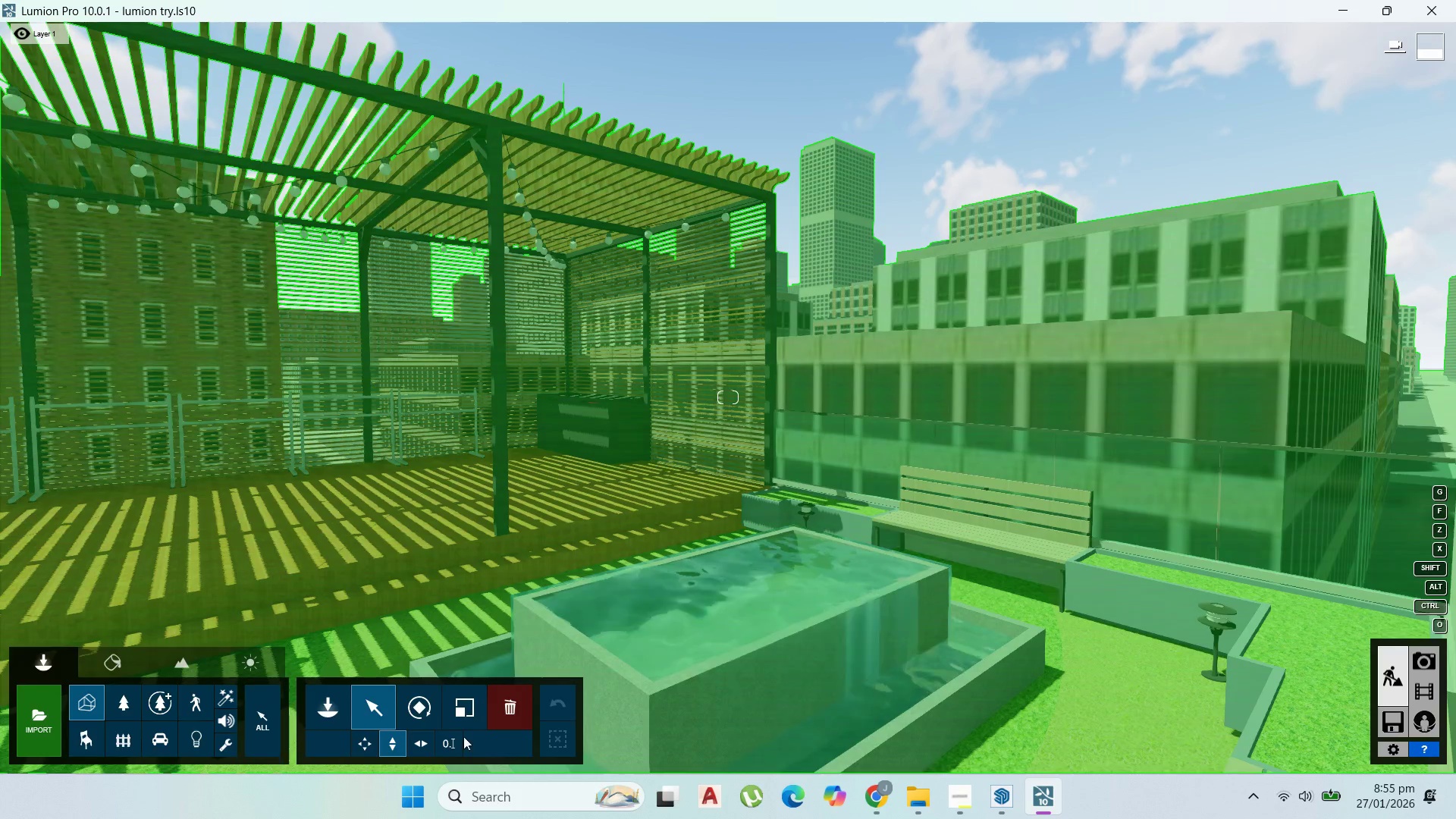 
left_click([713, 37])
 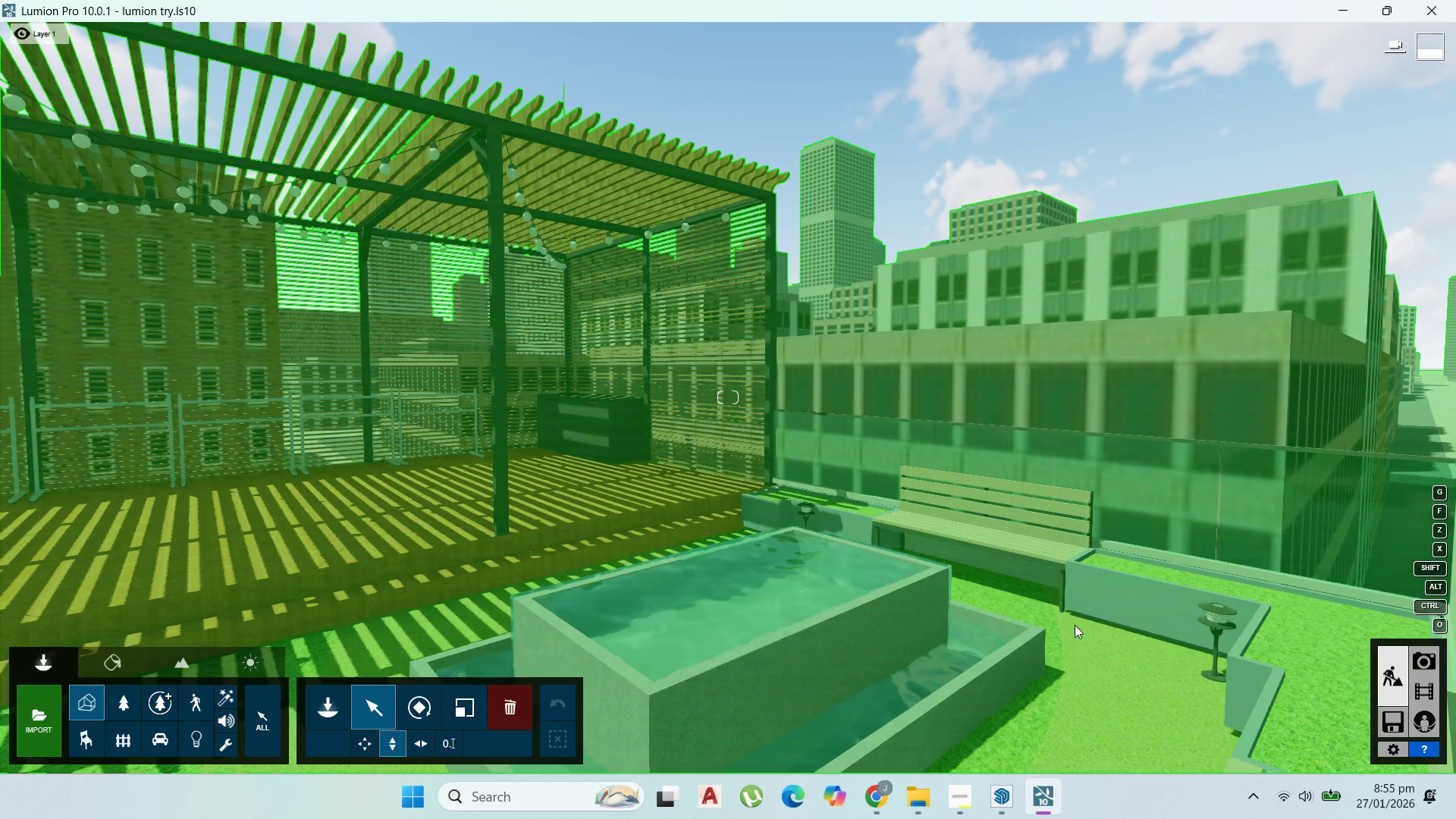 
left_click([1075, 625])
 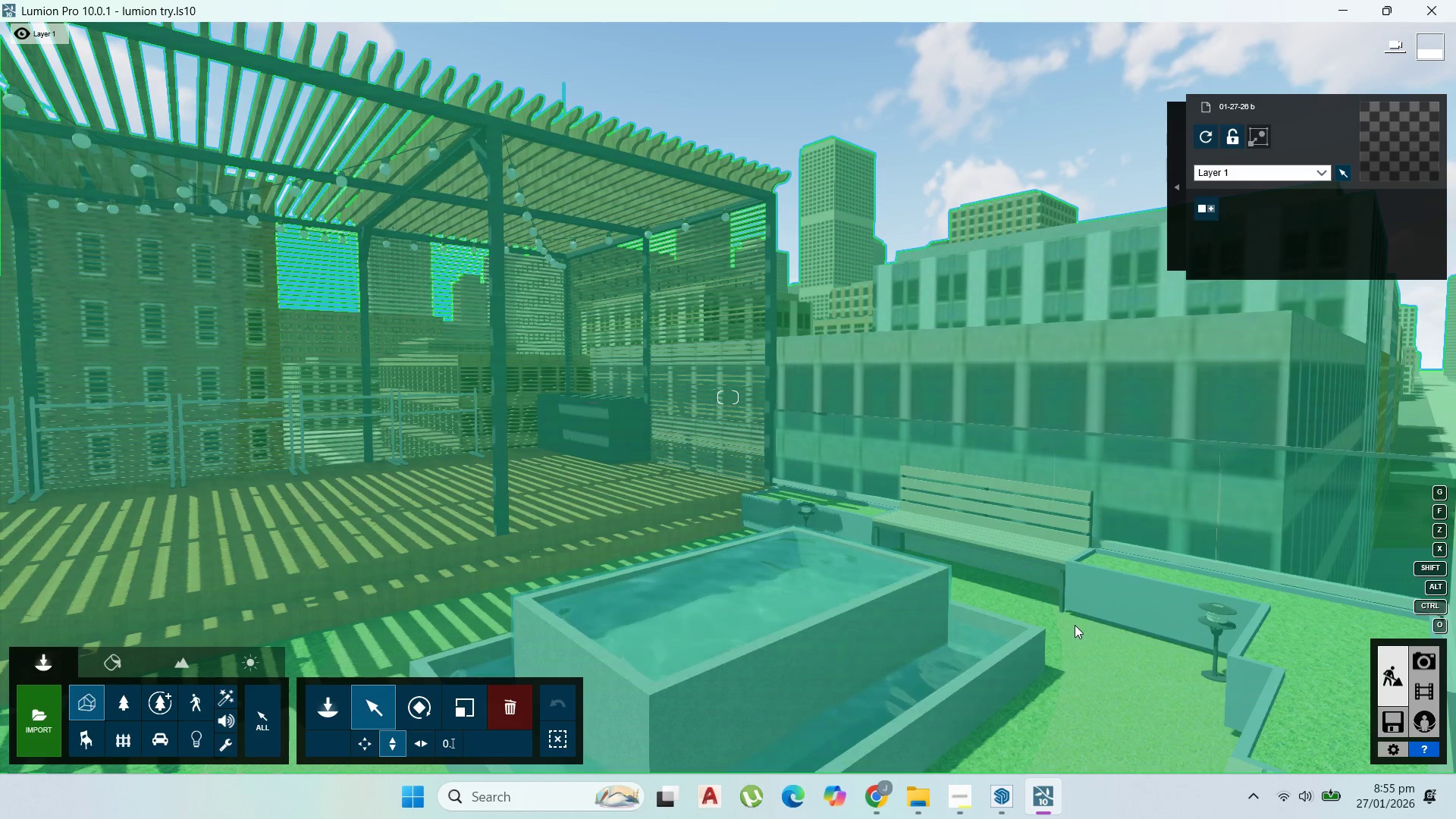 
wait(5.06)
 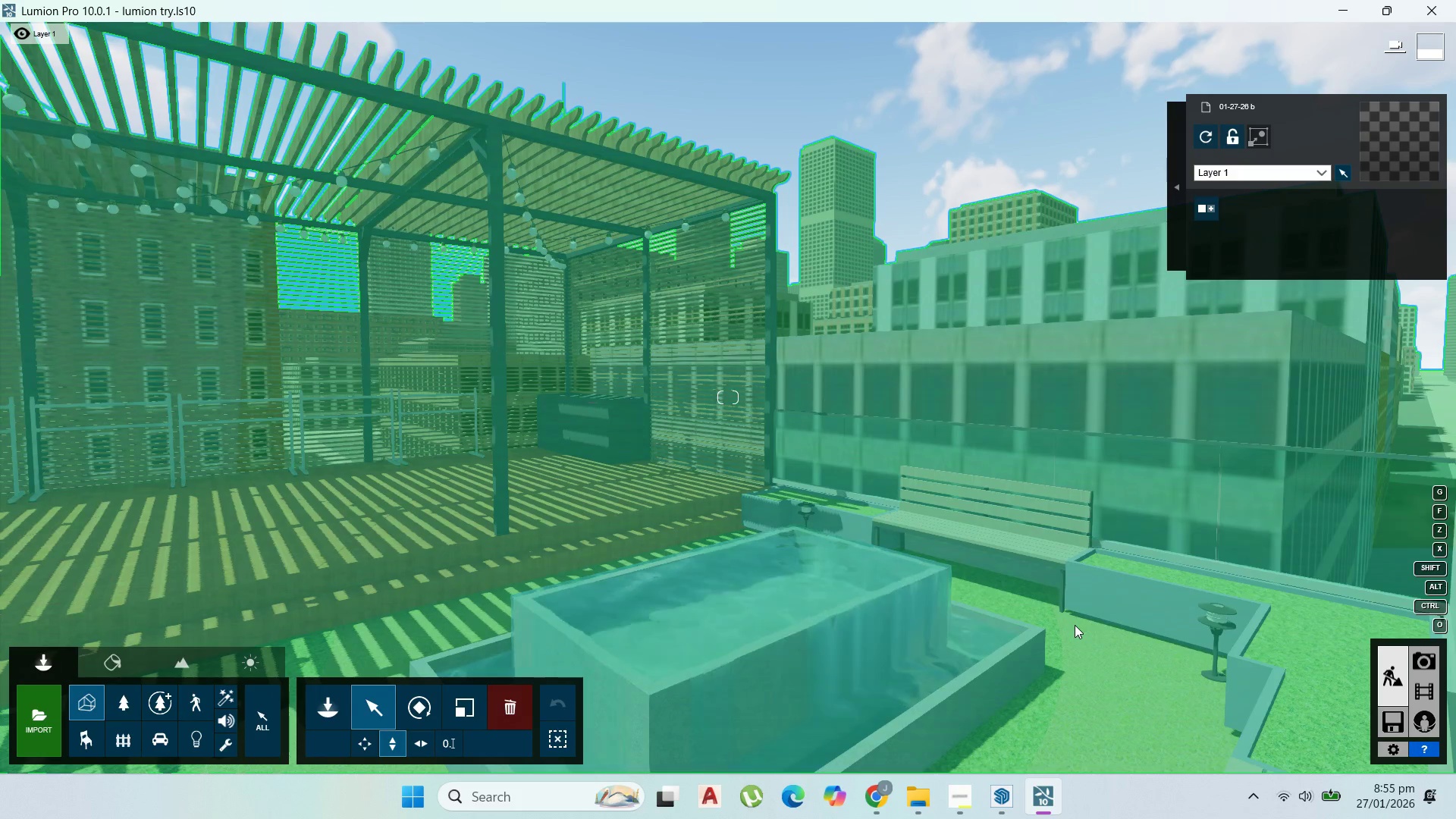 
left_click([1207, 143])
 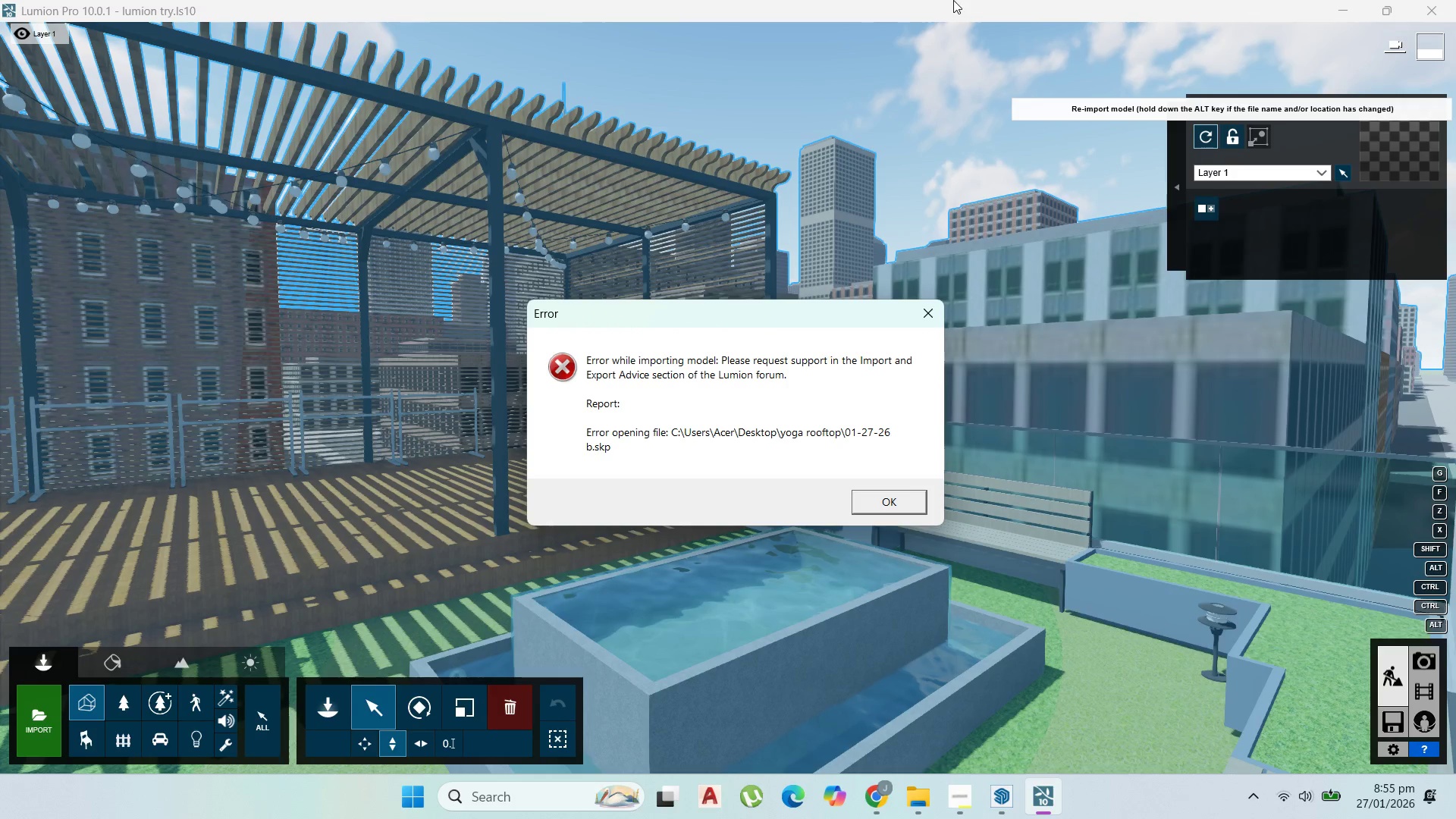 
left_click([905, 498])
 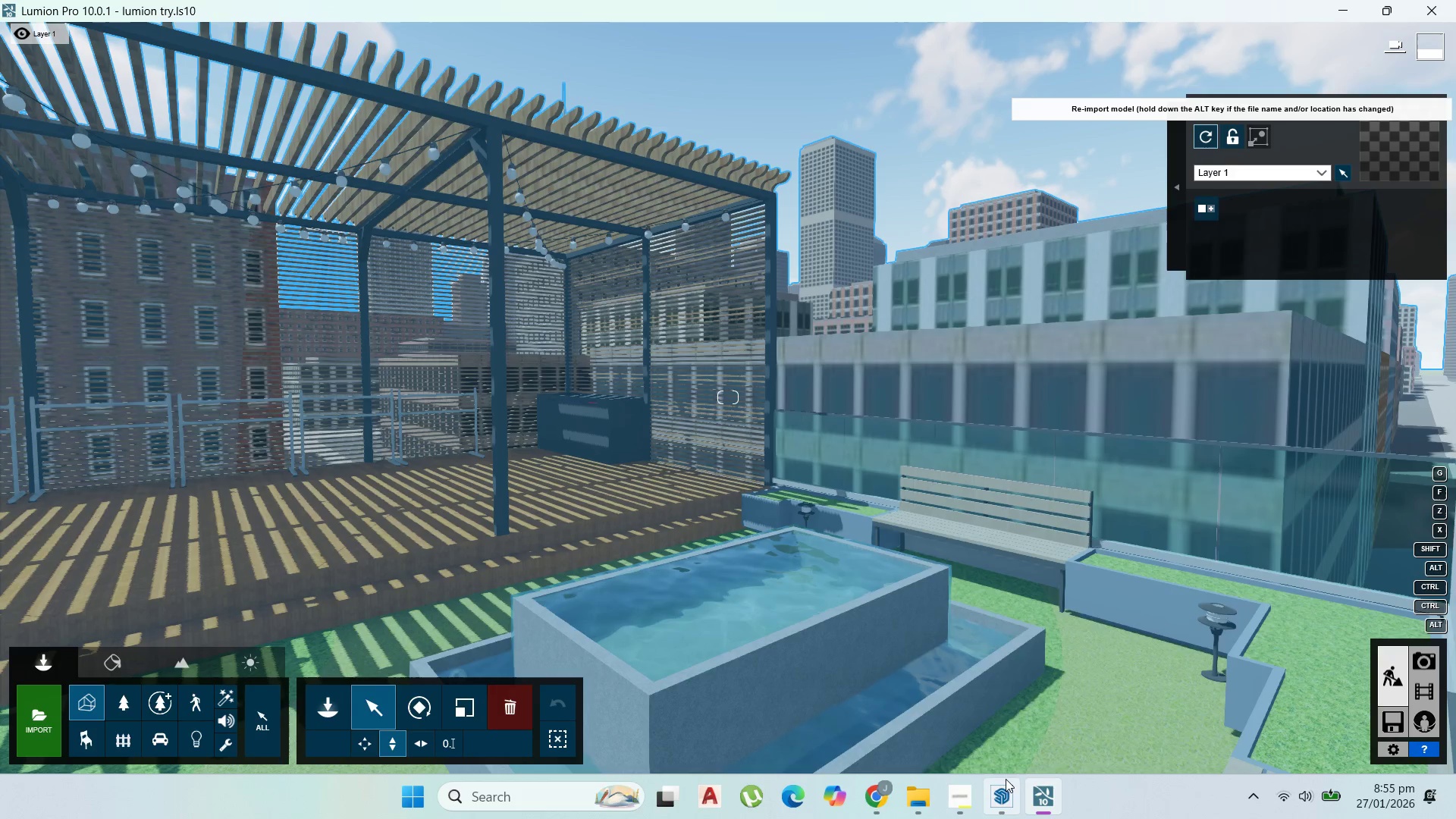 
left_click([1003, 784])
 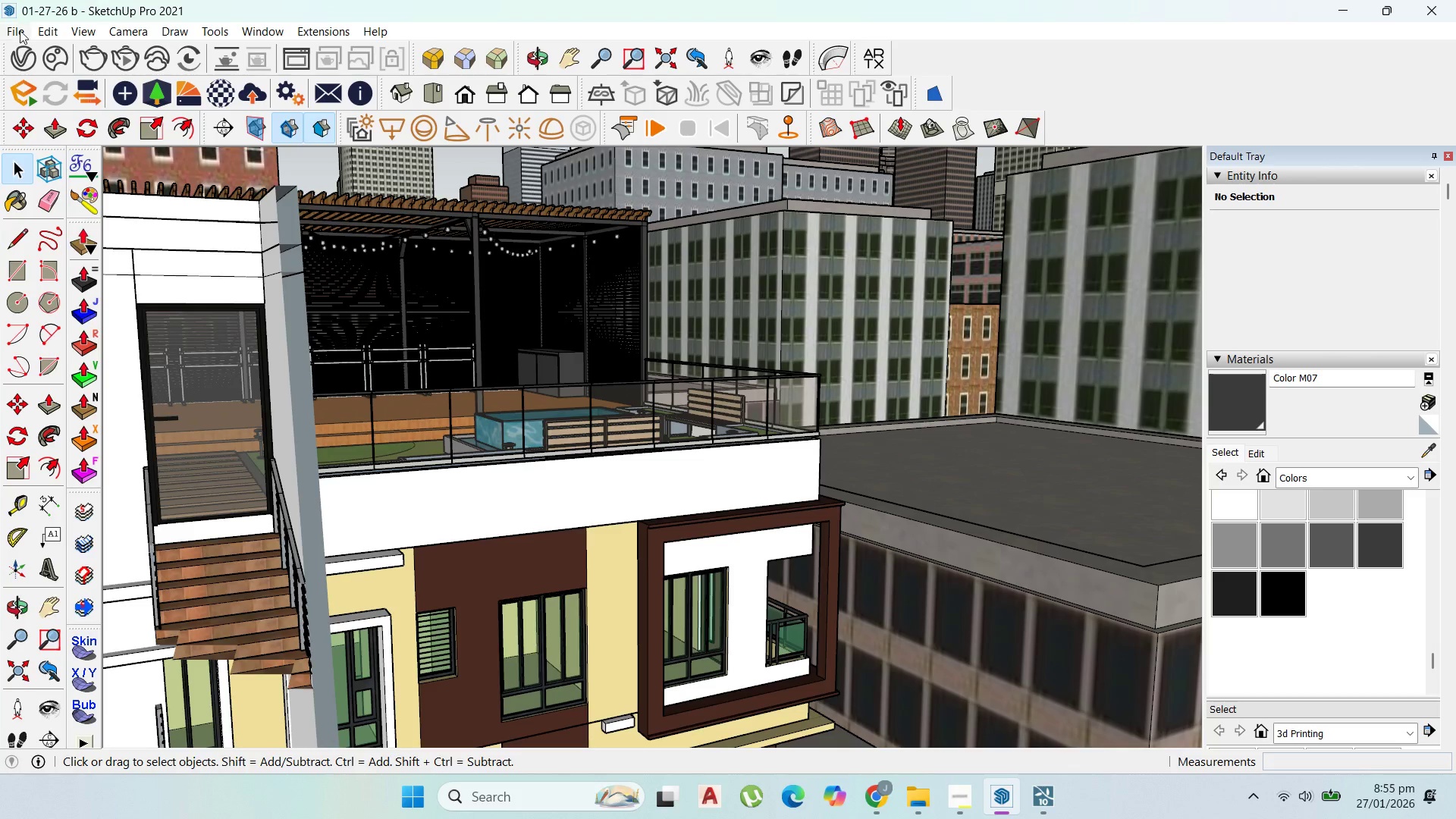 
left_click([19, 30])
 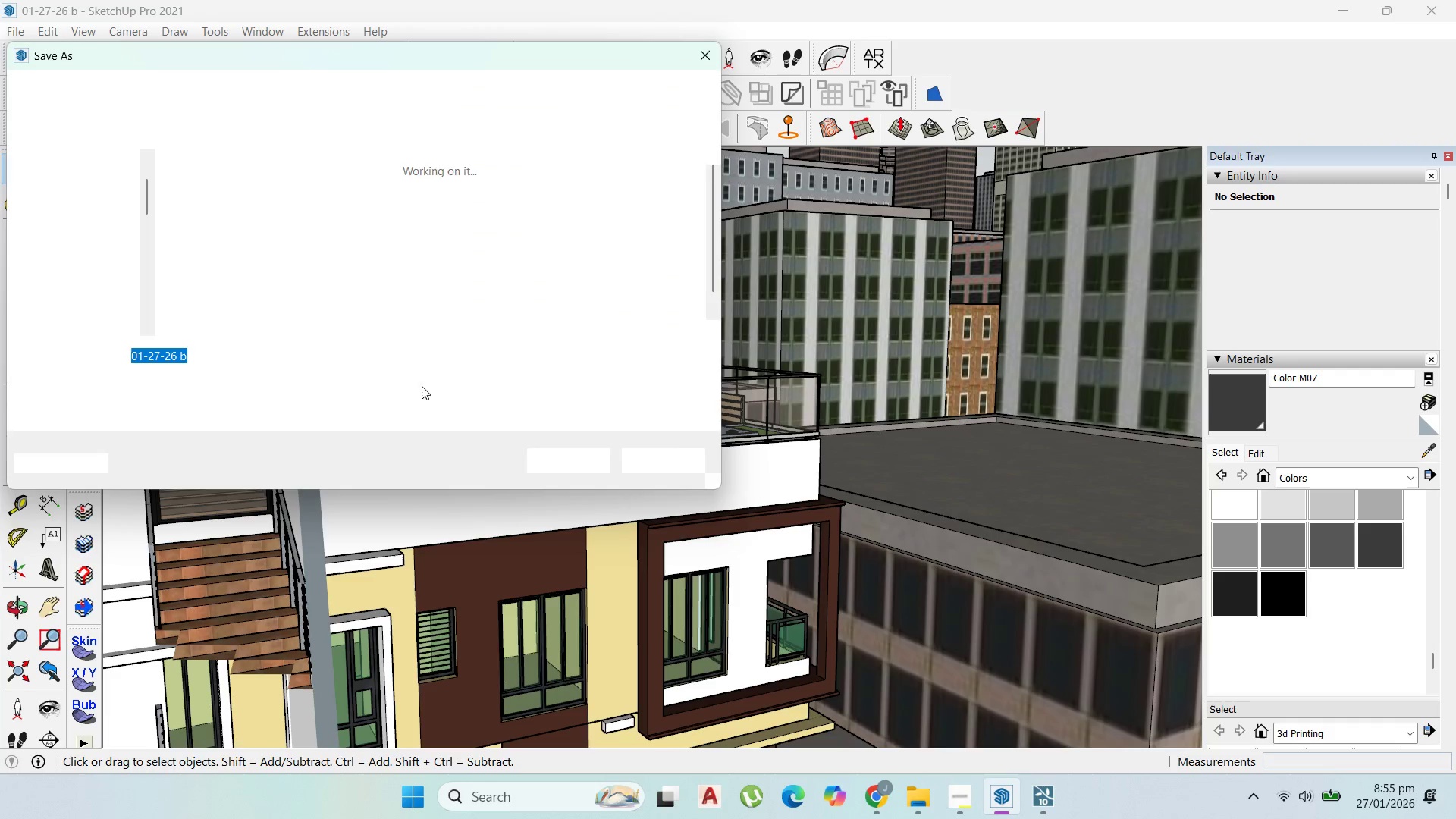 
left_click_drag(start_coordinate=[266, 375], to_coordinate=[270, 372])
 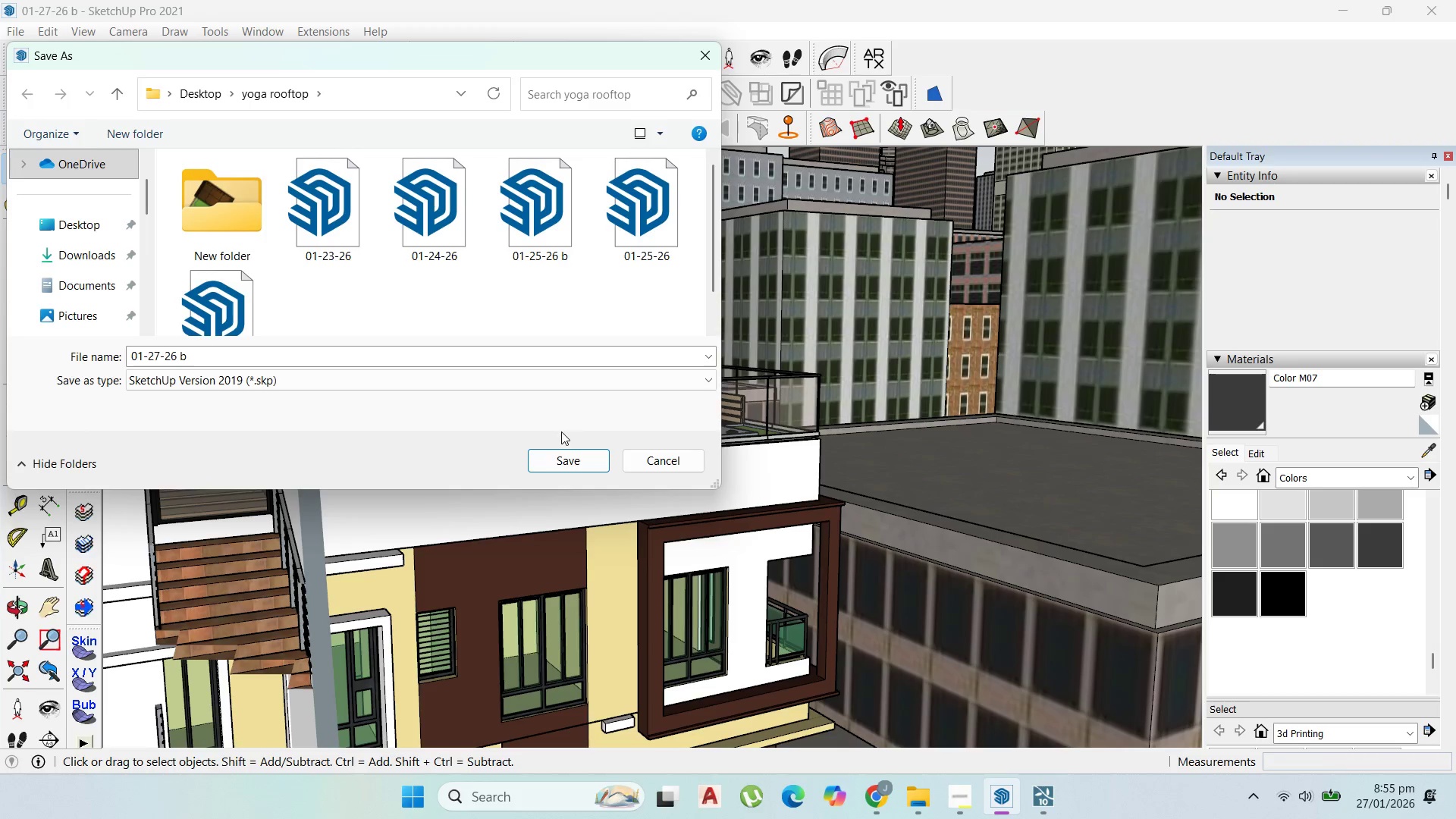 
left_click([570, 453])
 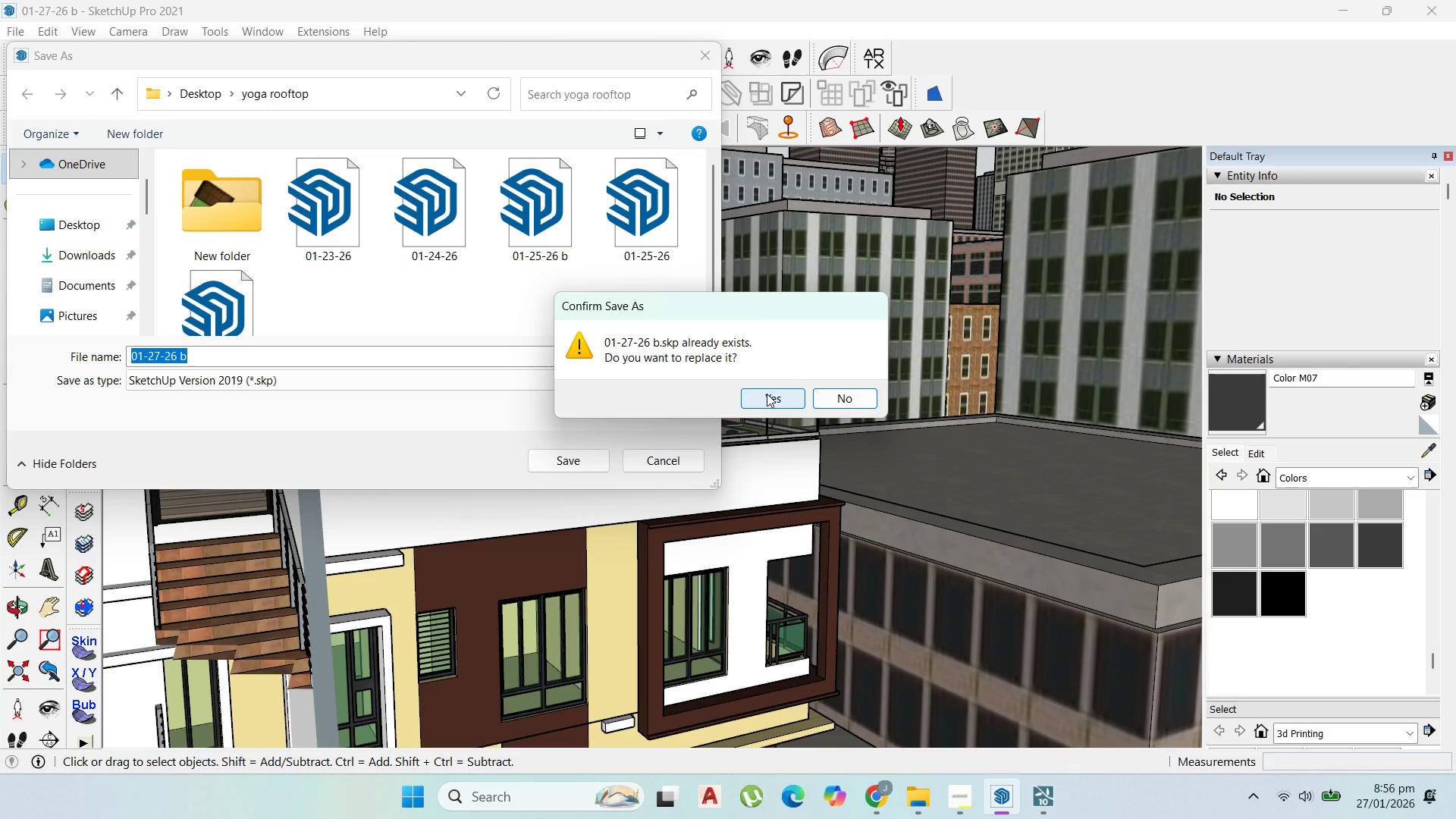 
left_click([767, 394])
 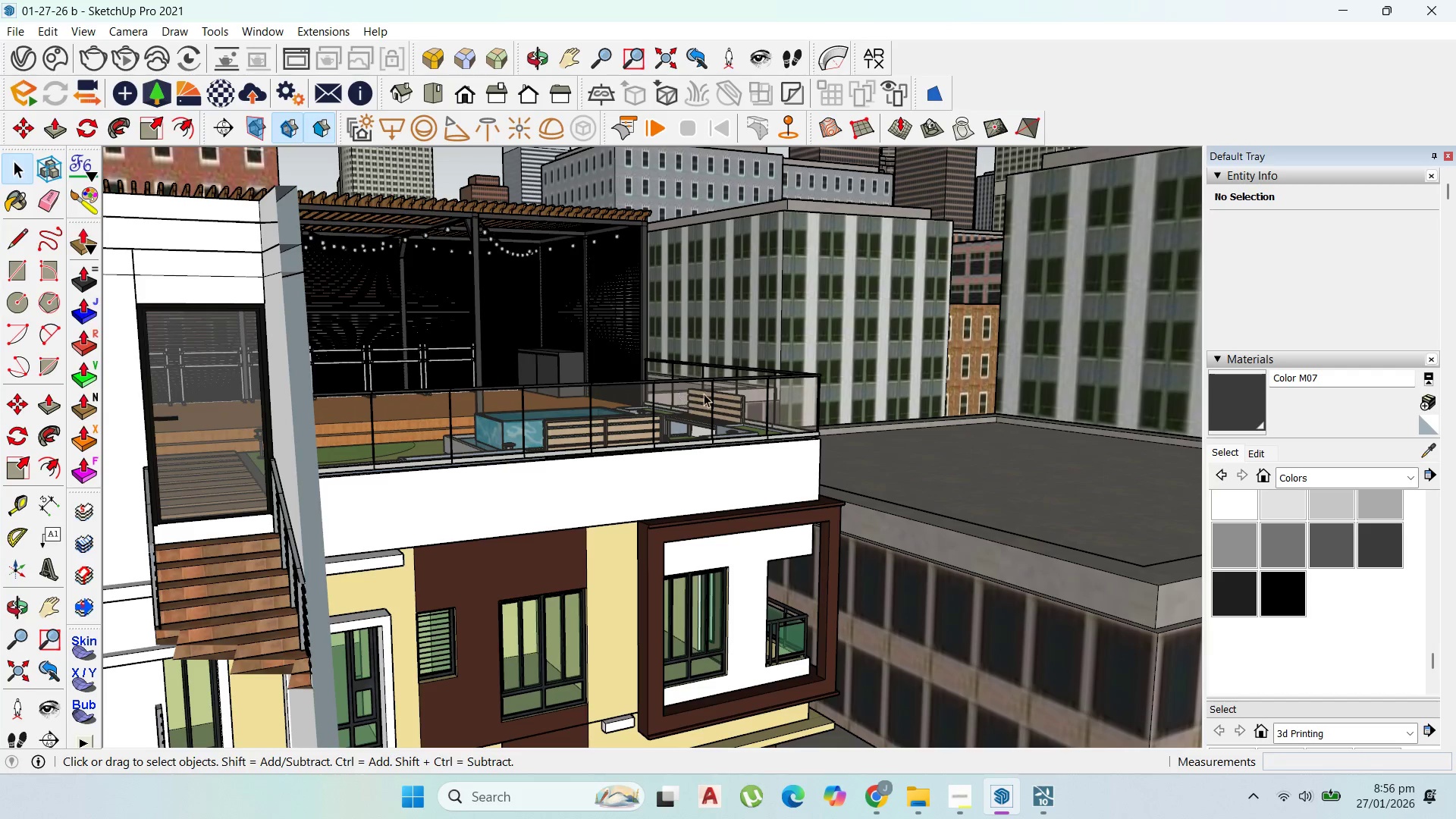 
left_click([1037, 786])
 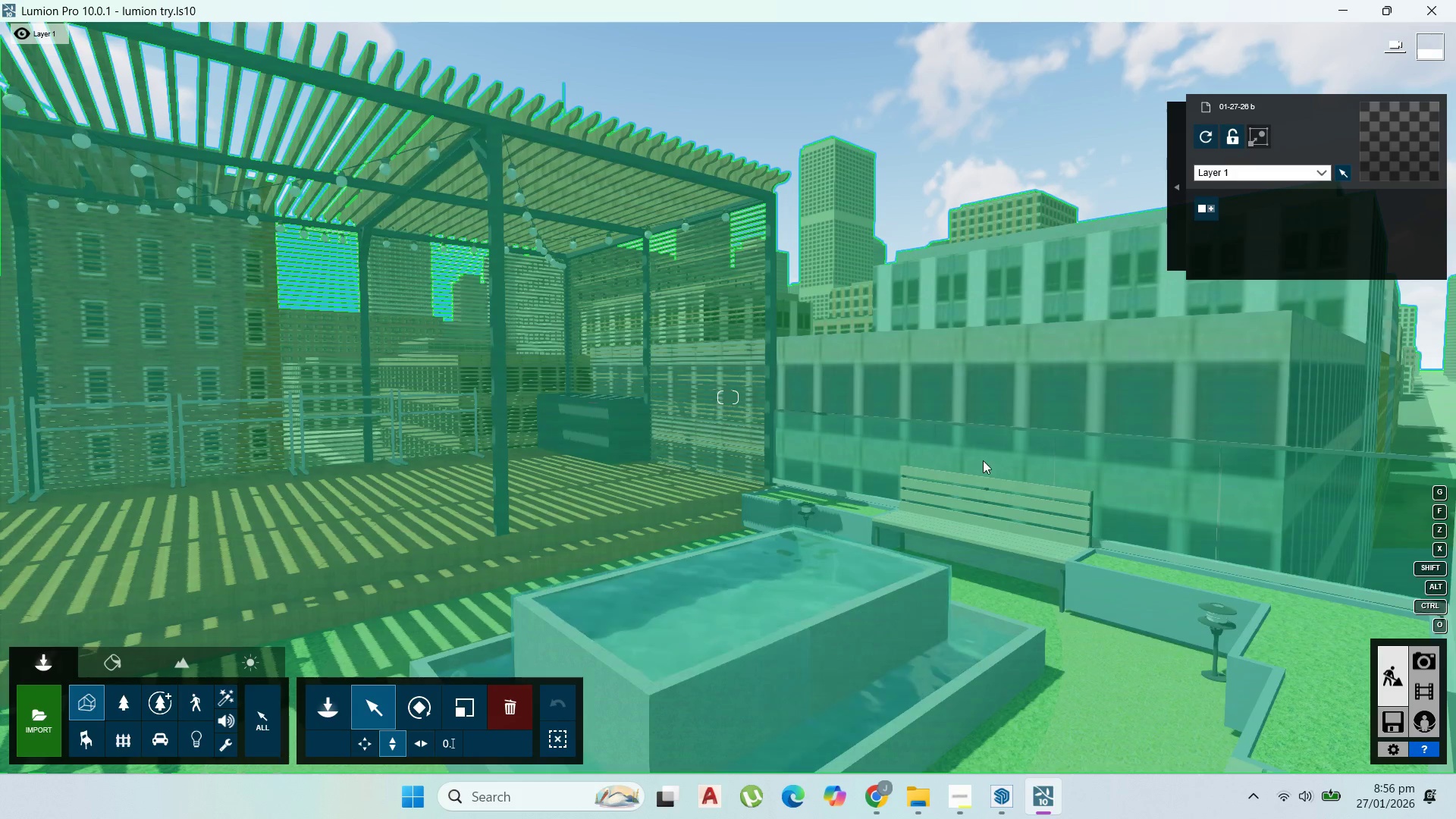 
left_click_drag(start_coordinate=[988, 453], to_coordinate=[997, 452])
 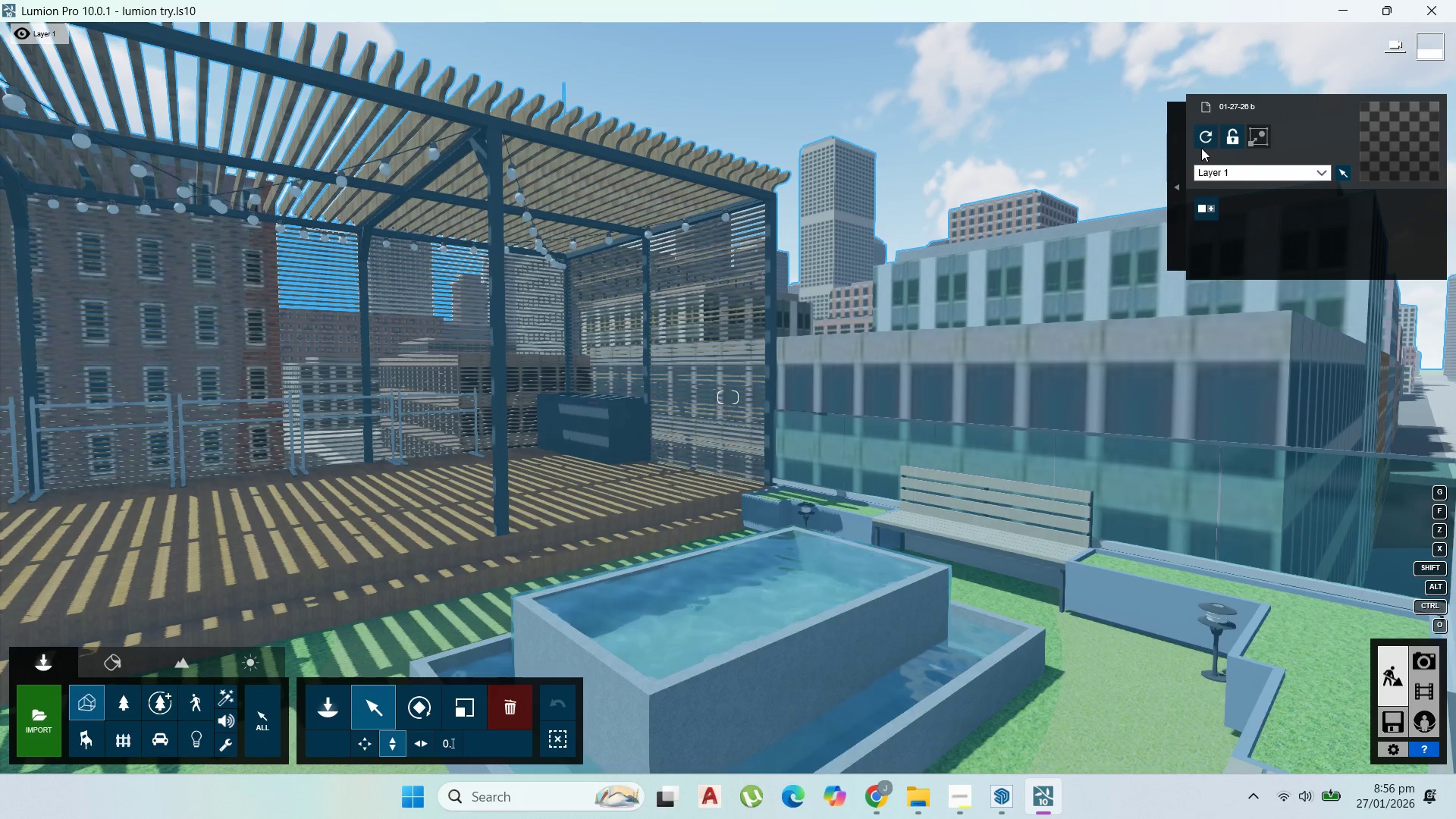 
double_click([1201, 147])
 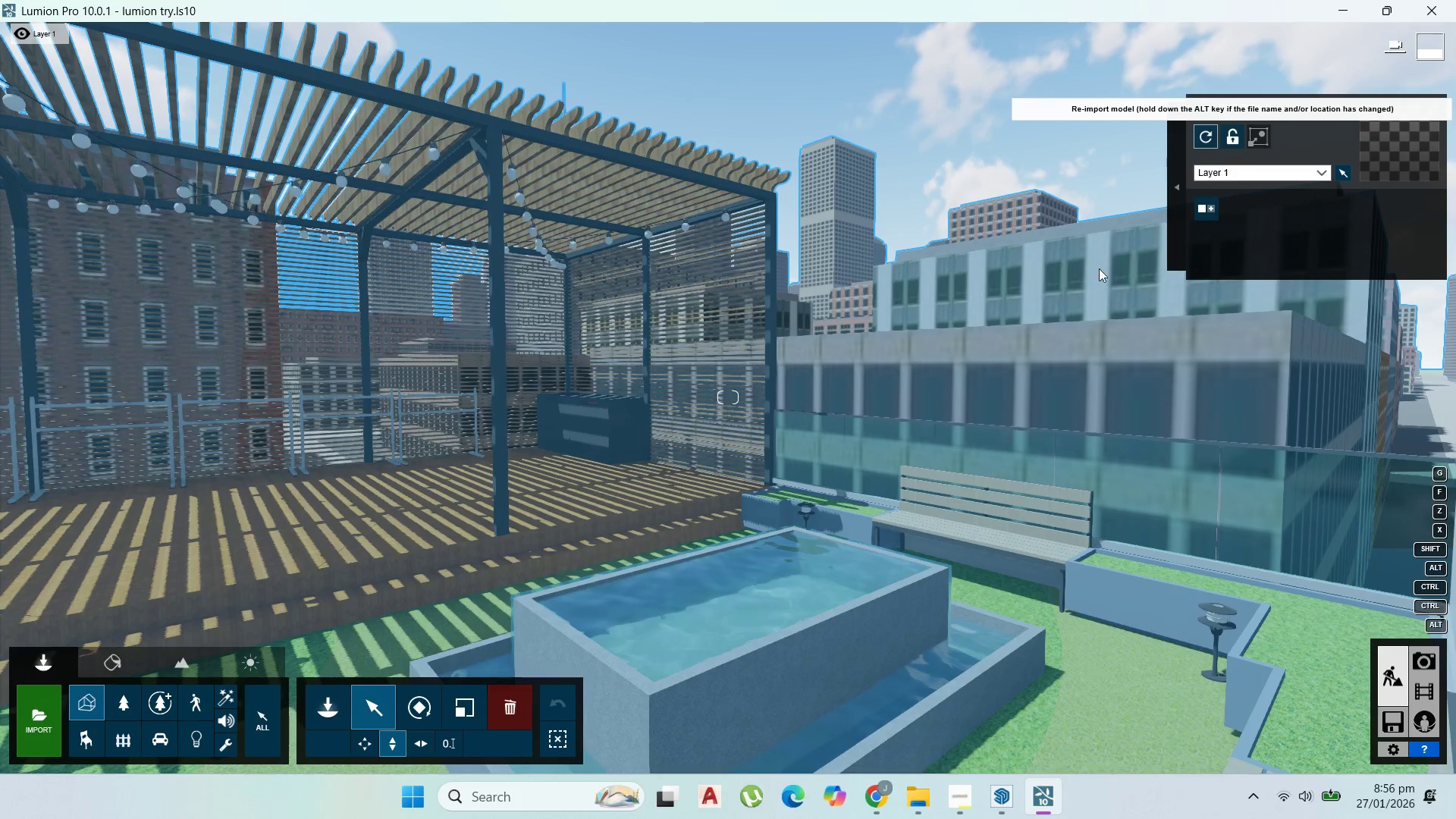 
left_click([1043, 294])
 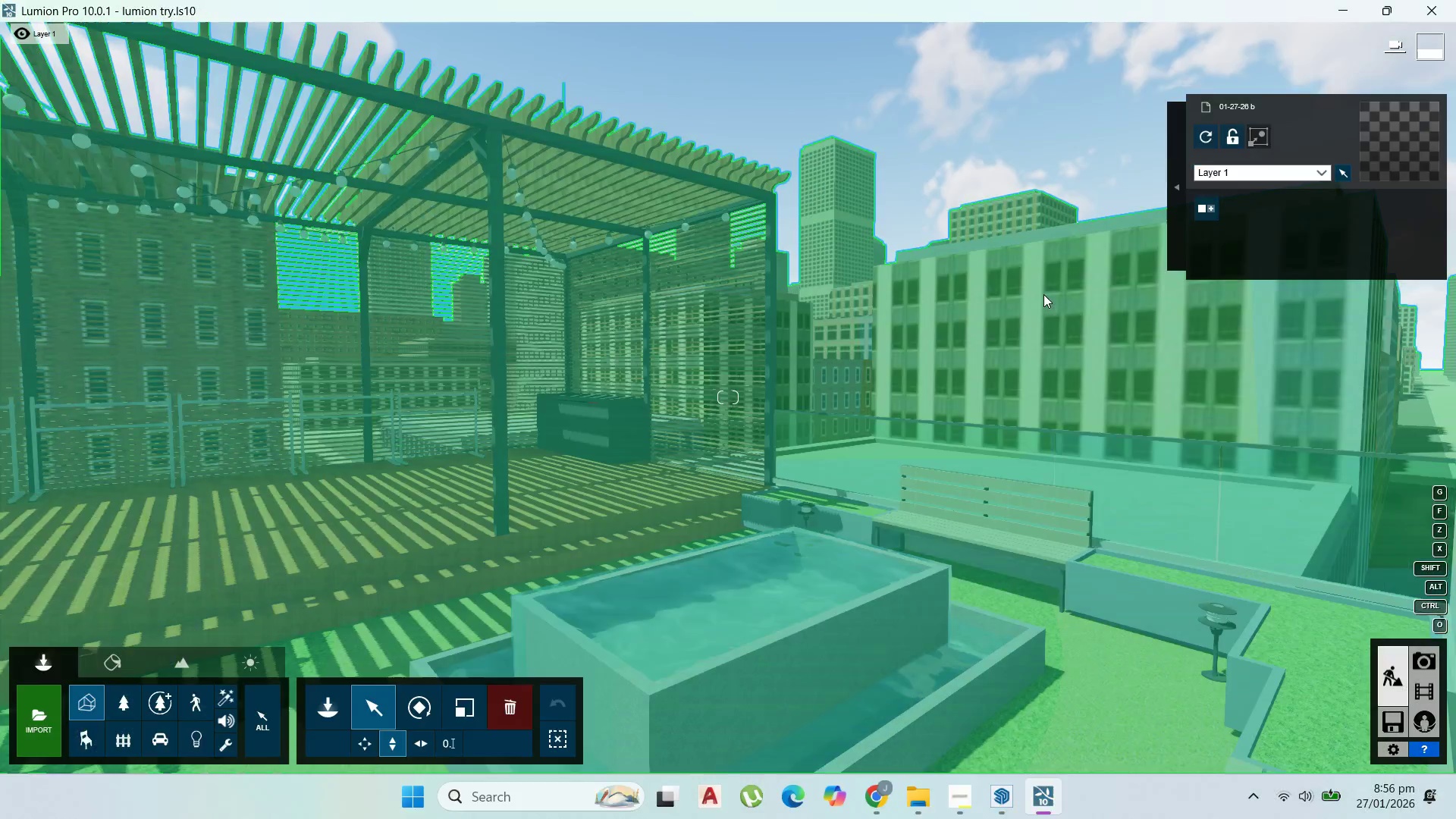 
wait(13.38)
 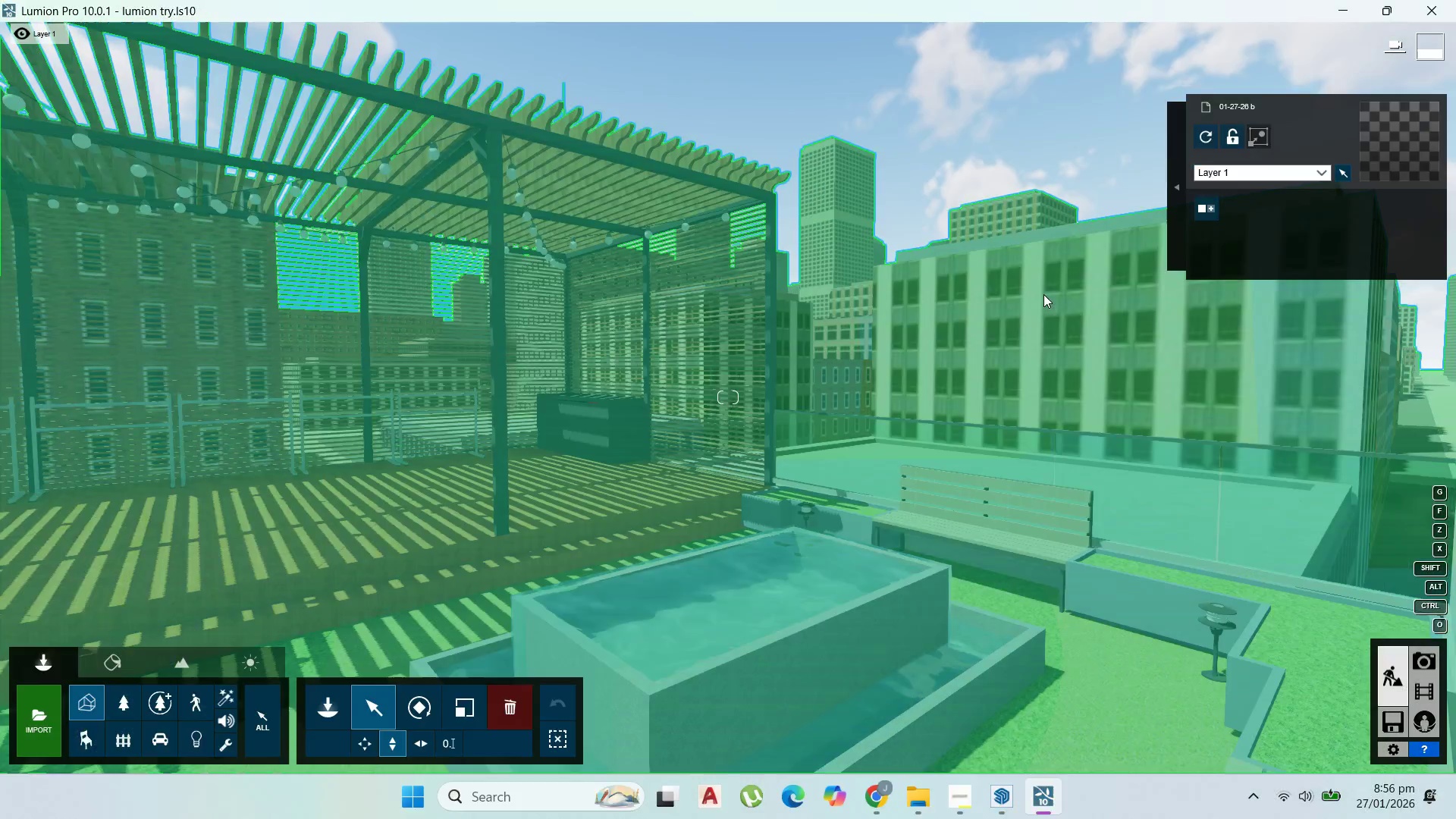 
left_click_drag(start_coordinate=[940, 444], to_coordinate=[944, 425])
 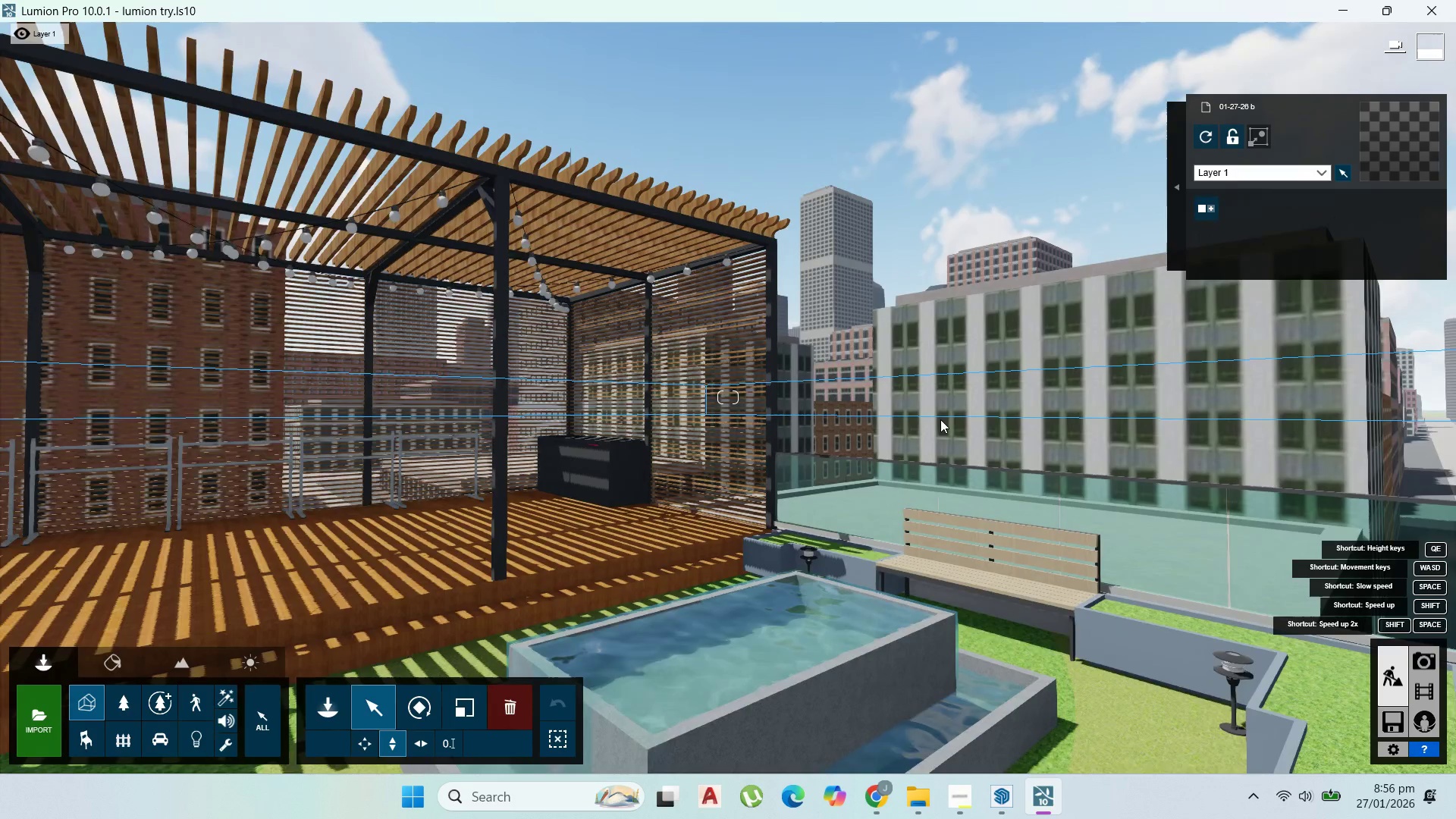 
scroll: coordinate [934, 446], scroll_direction: none, amount: 0.0
 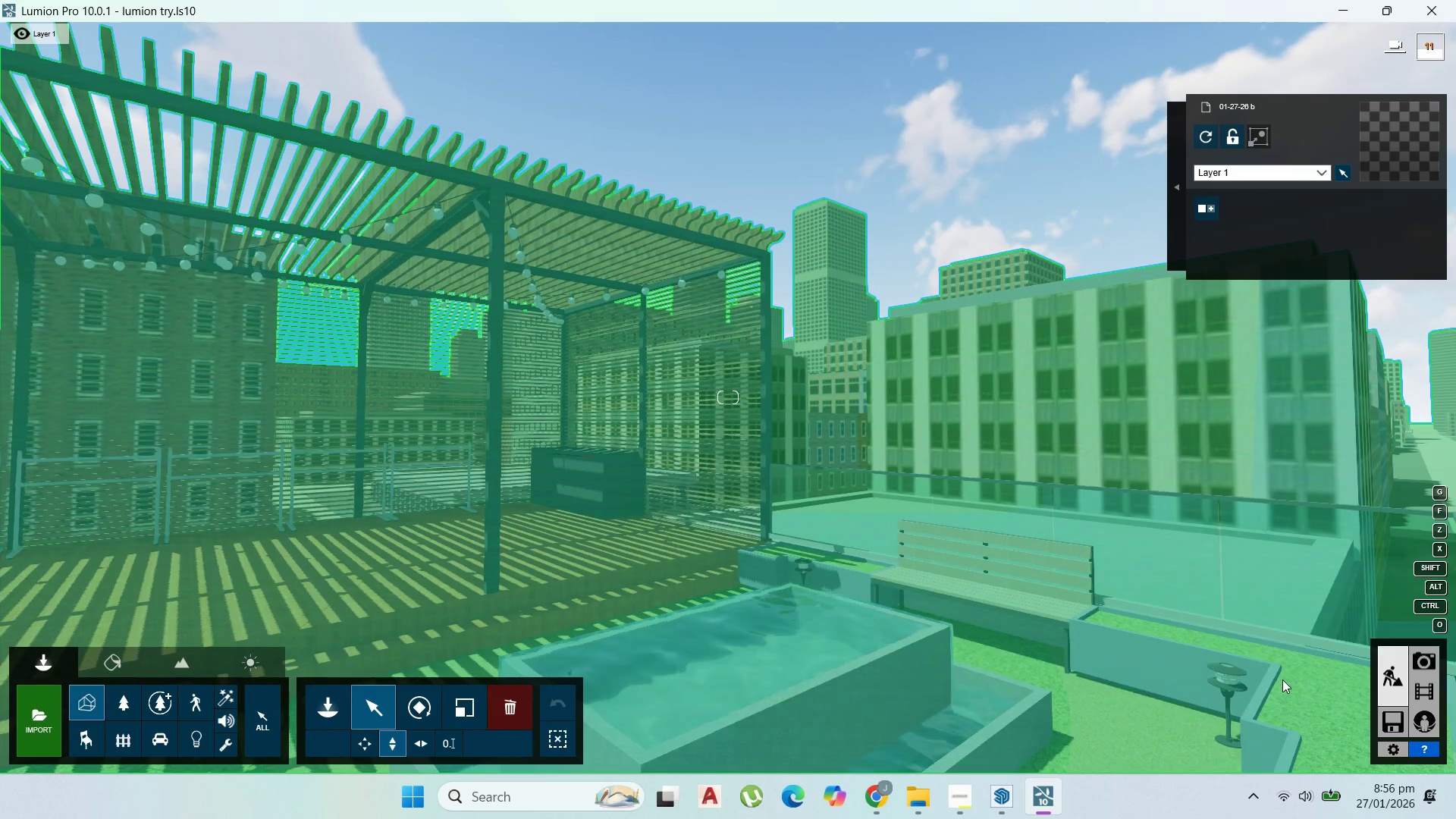 
double_click([1429, 659])
 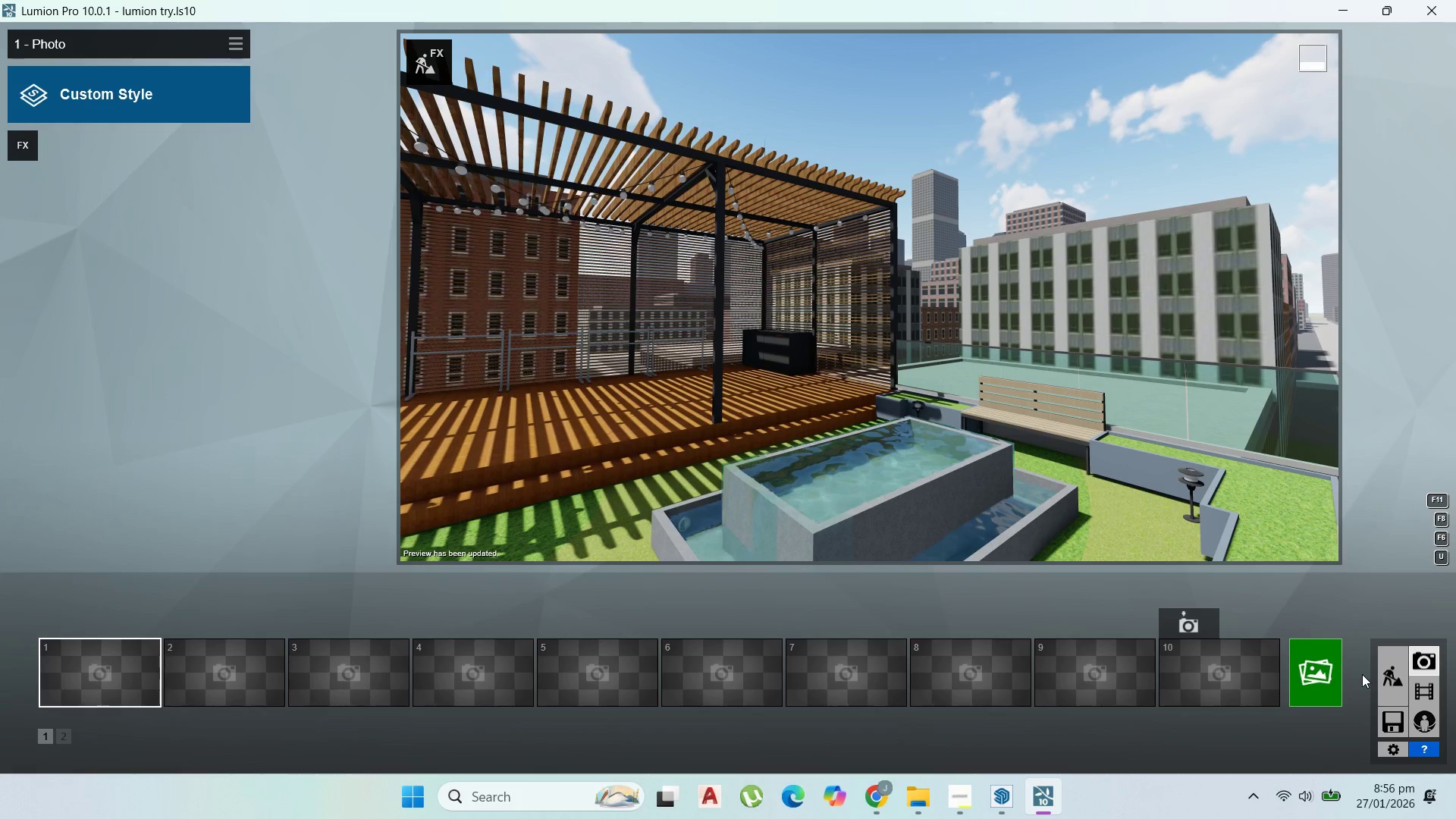 
wait(19.64)
 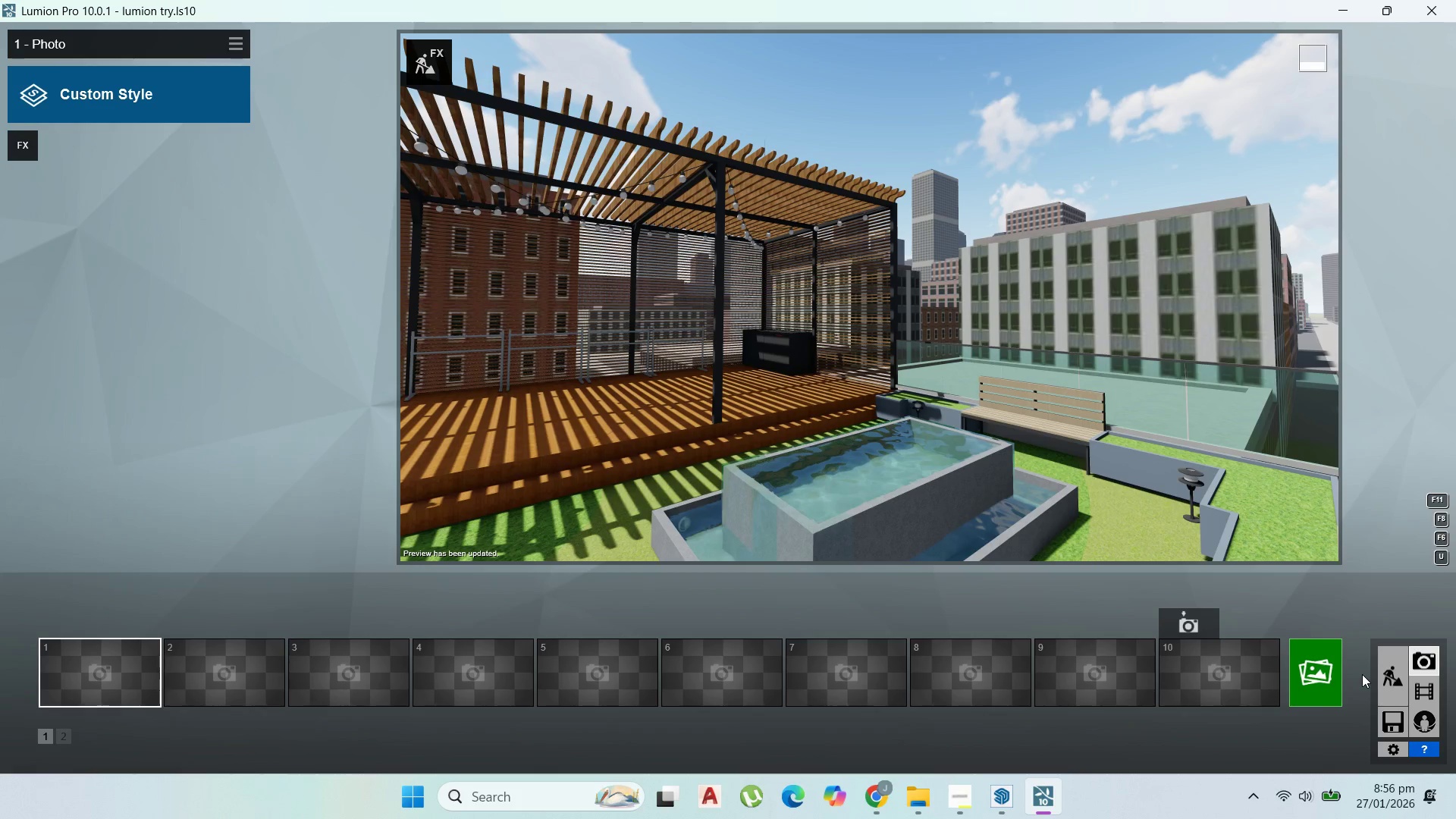 
left_click([1395, 726])
 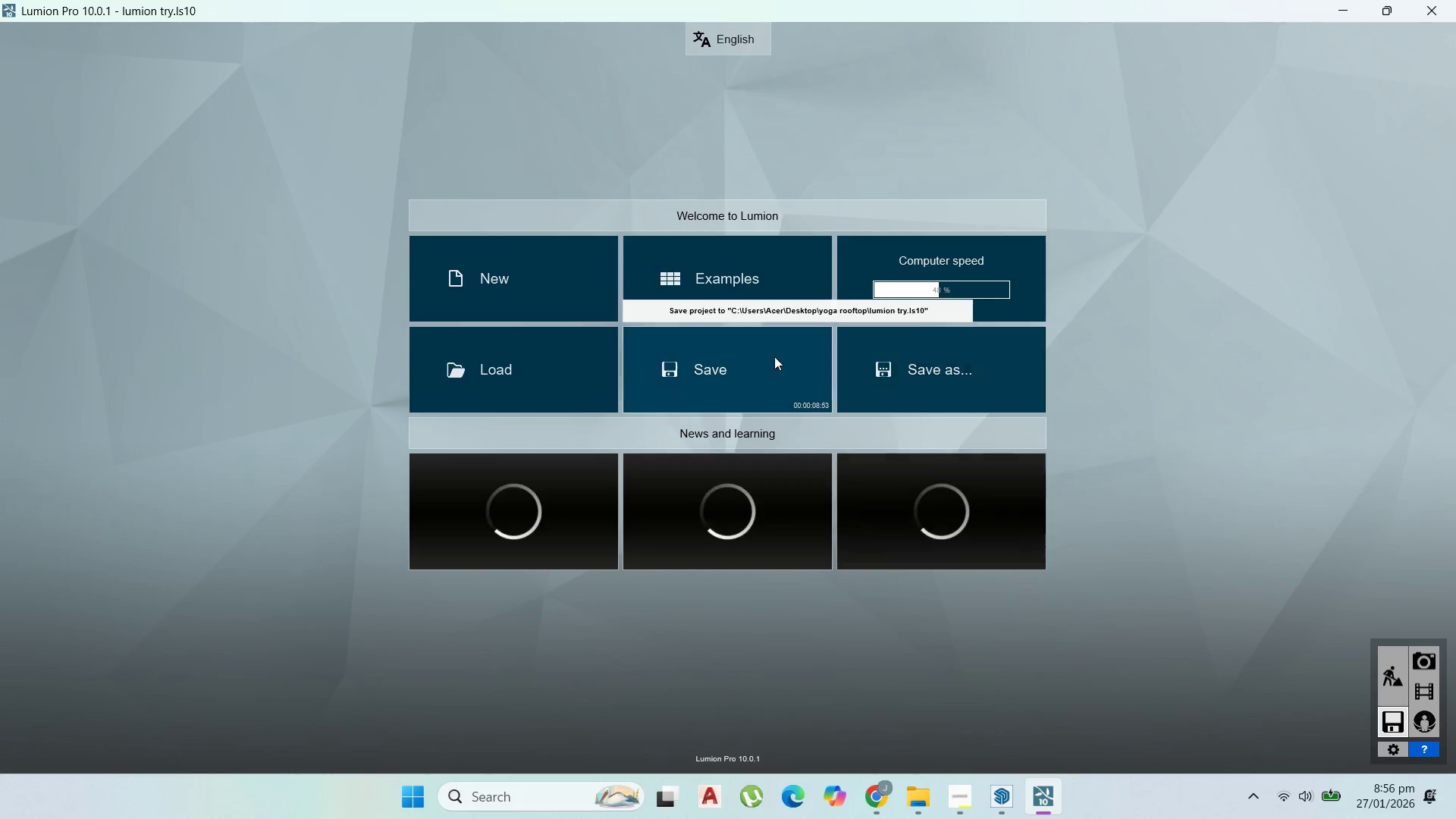 
left_click([757, 359])
 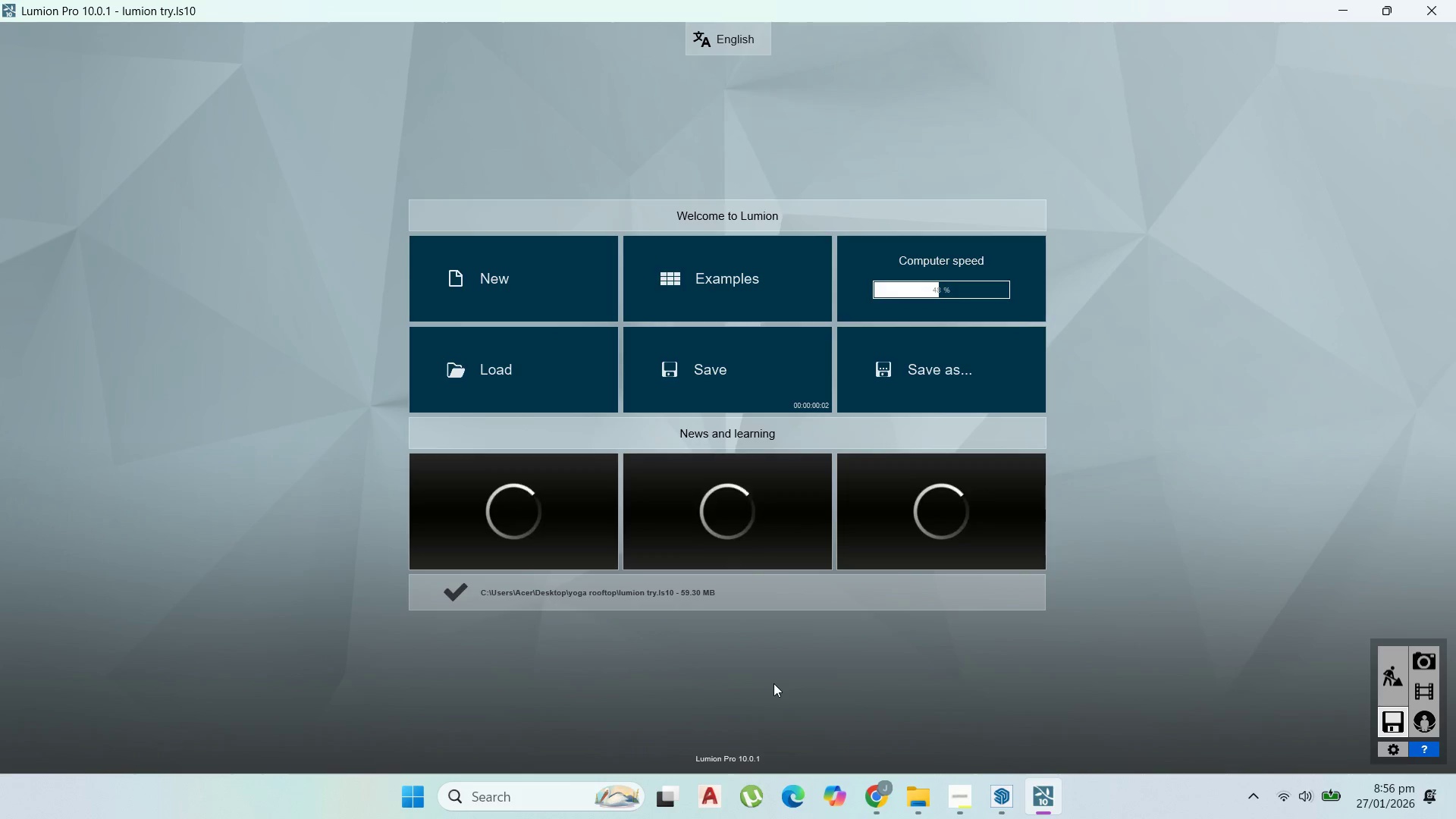 
wait(5.02)
 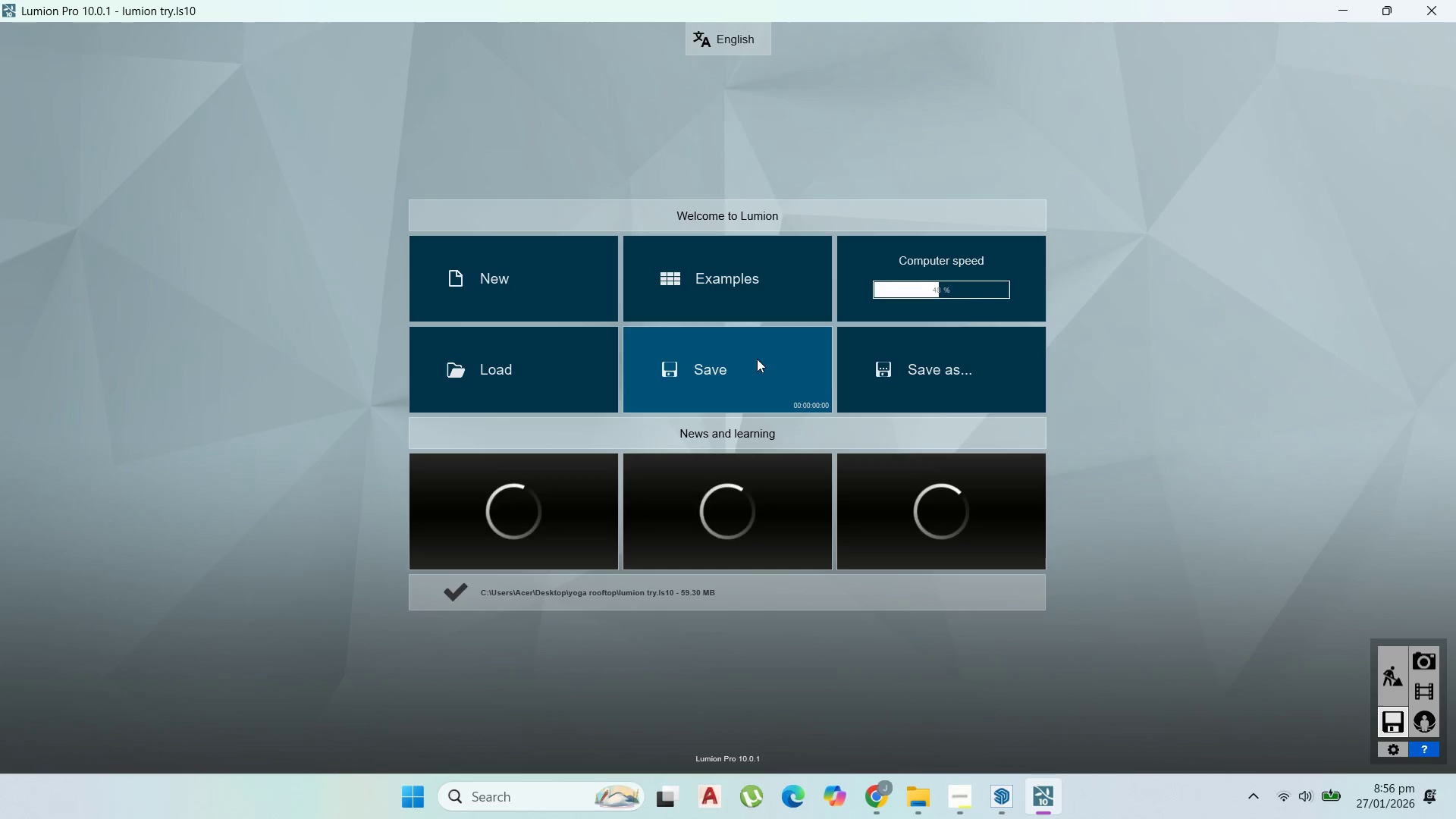 
left_click([993, 800])
 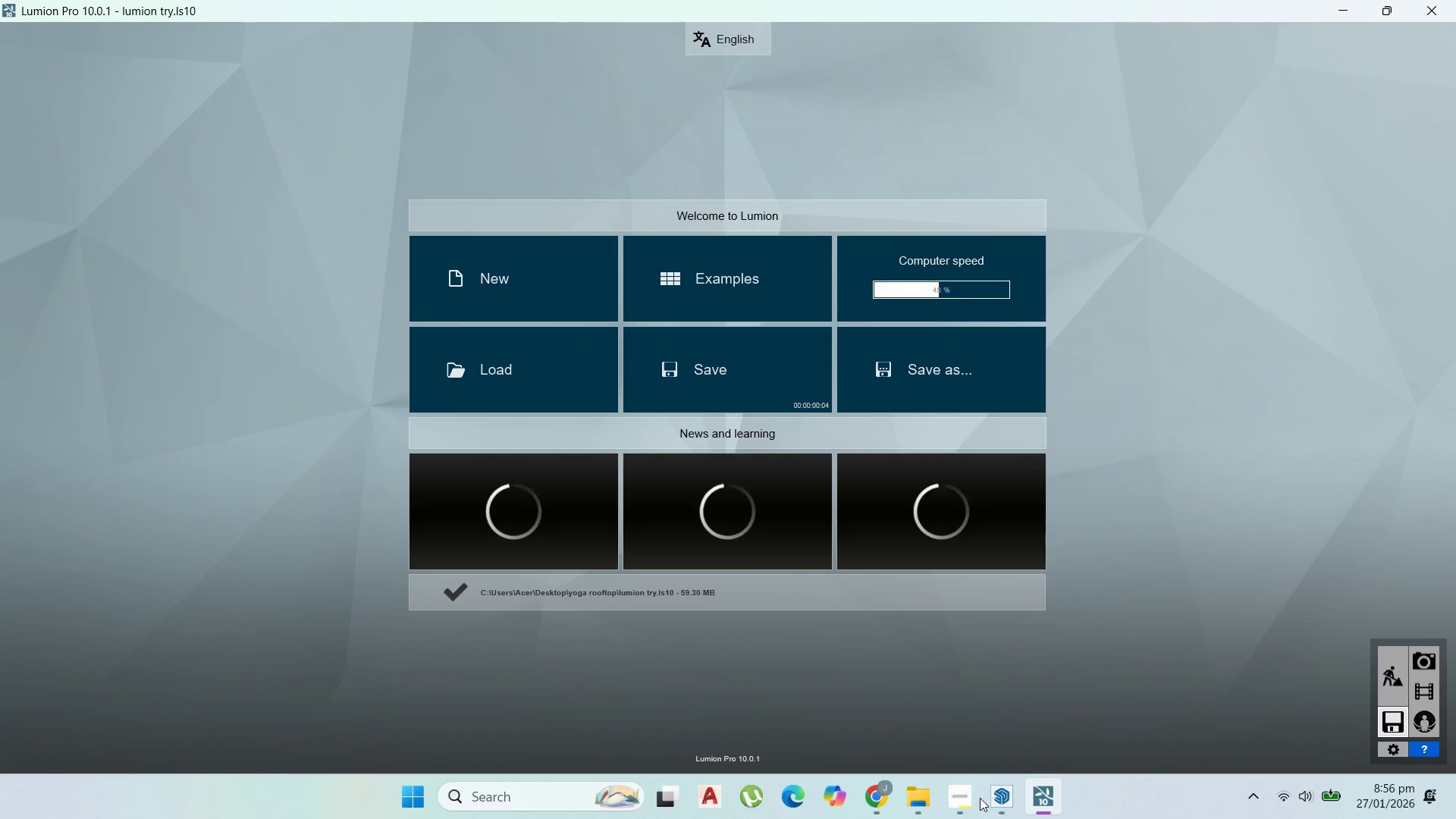 
double_click([971, 795])